 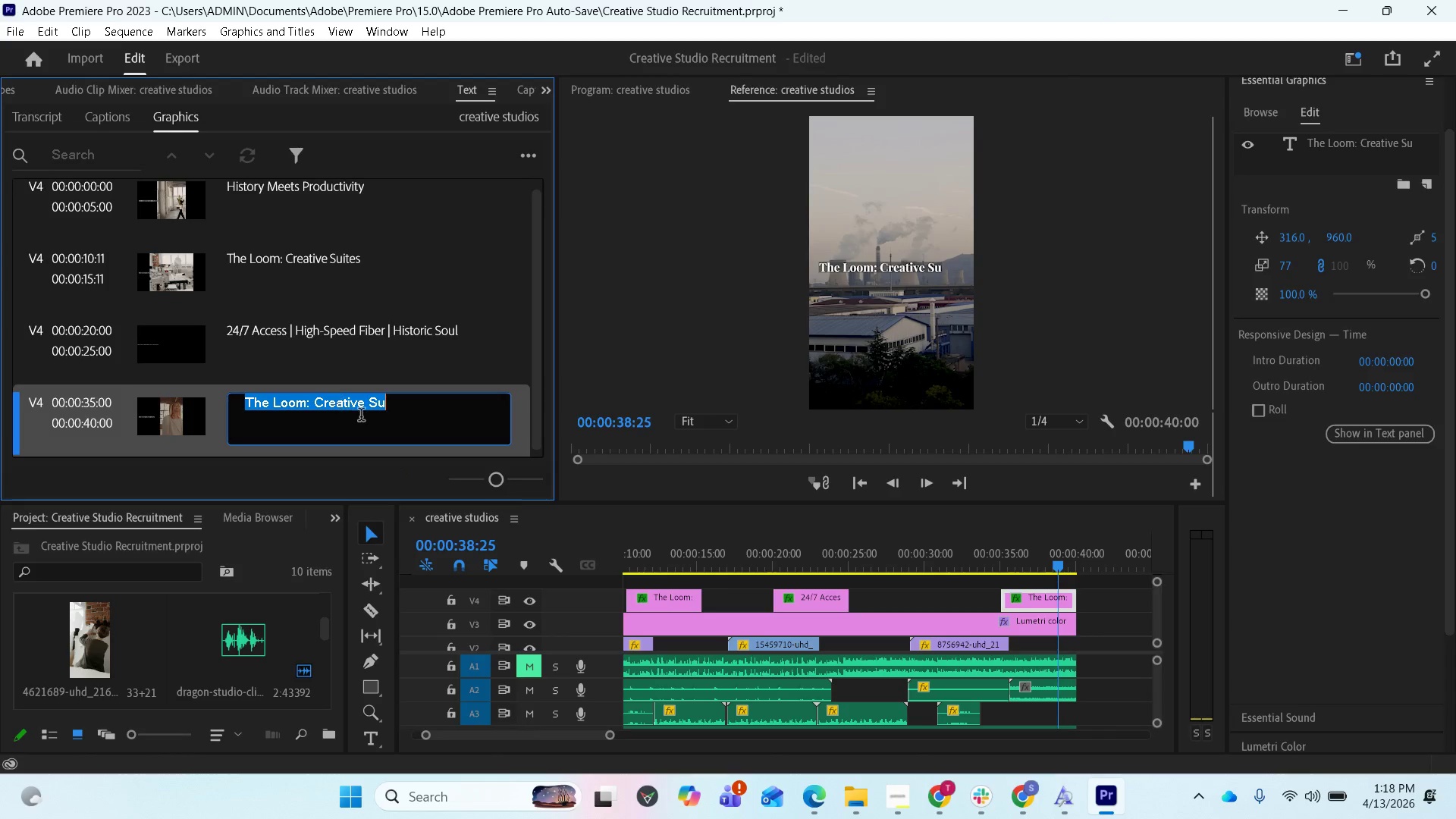 
key(Control+V)
 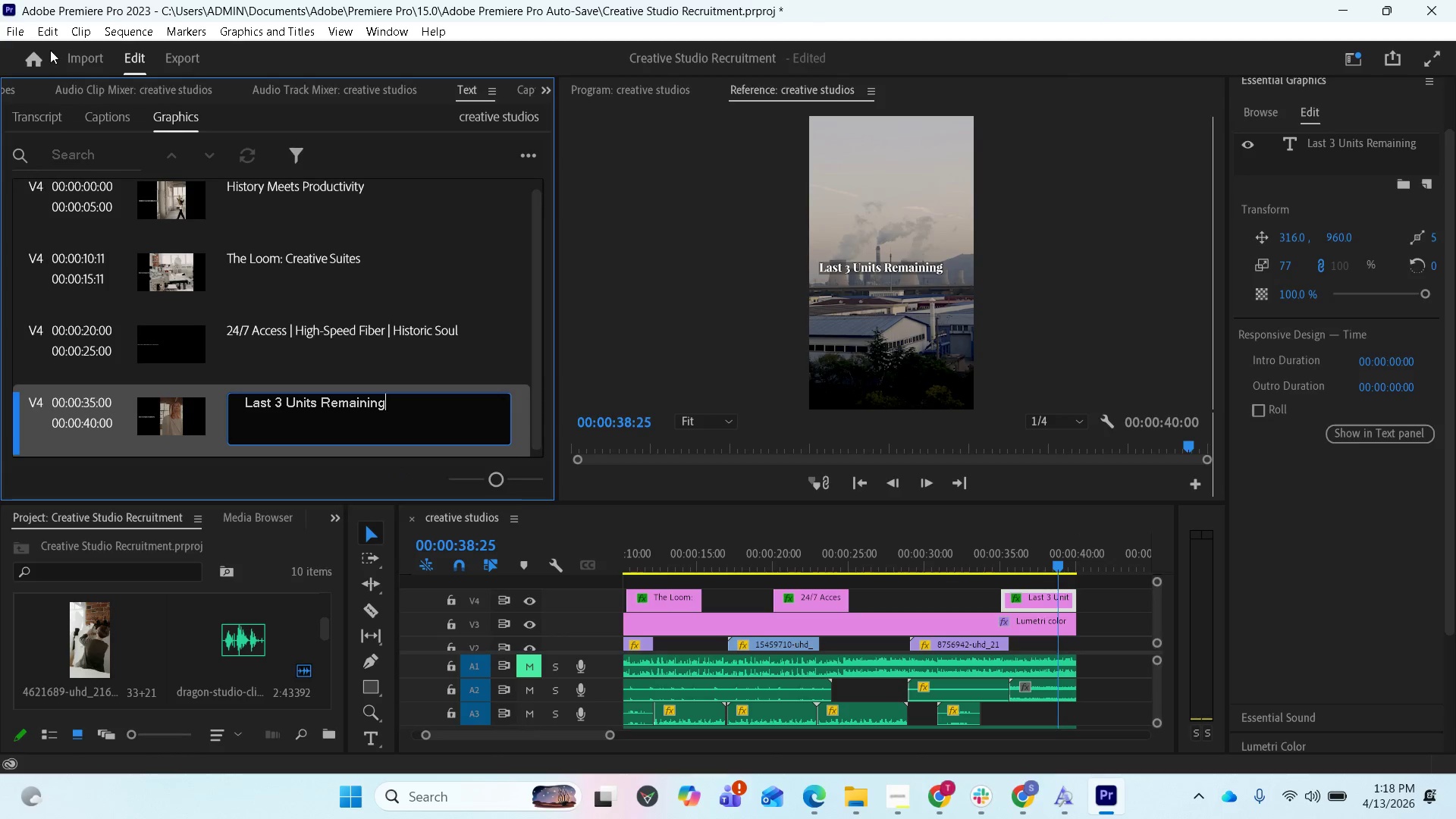 
left_click([24, 34])
 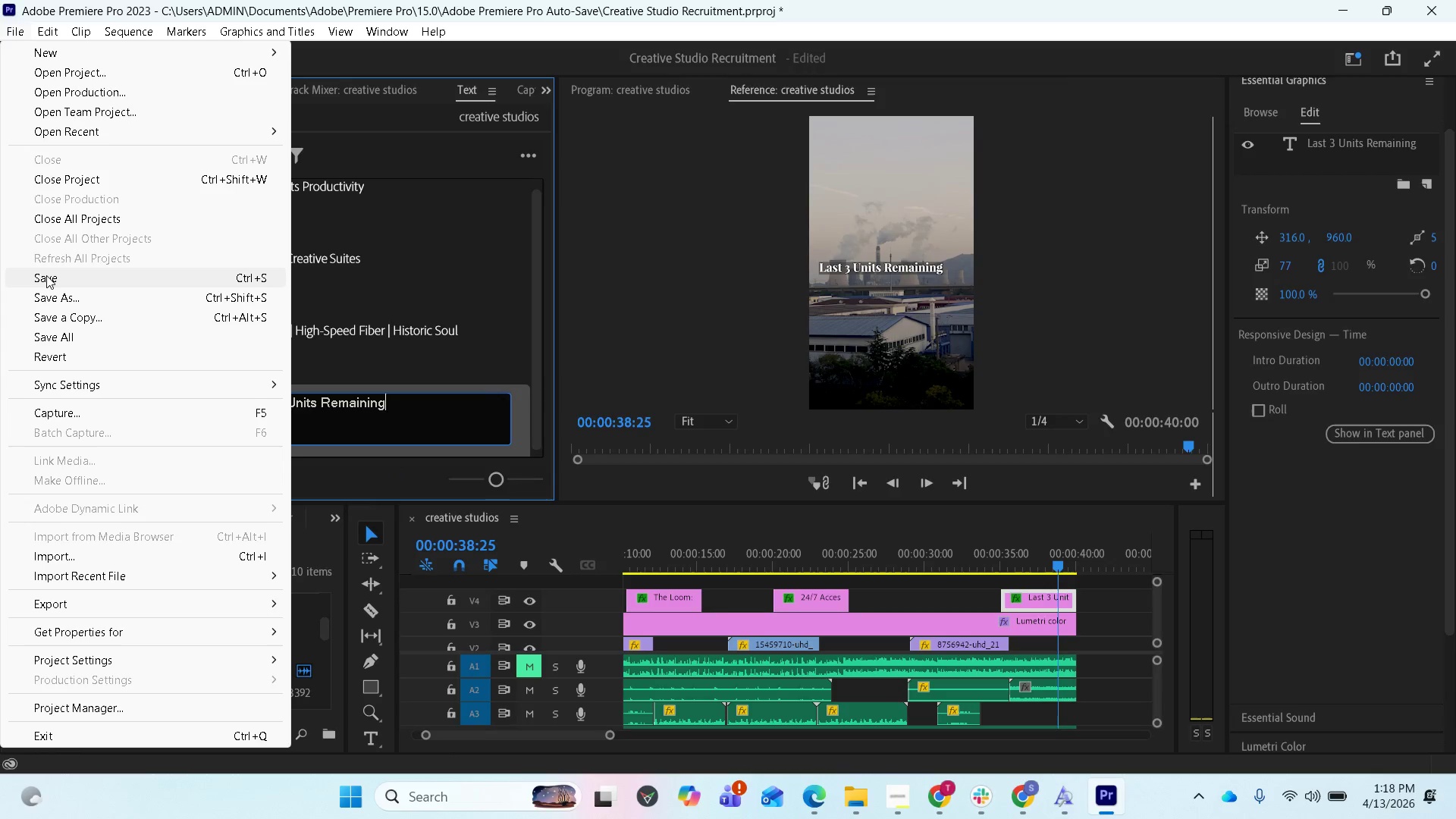 
left_click([46, 275])
 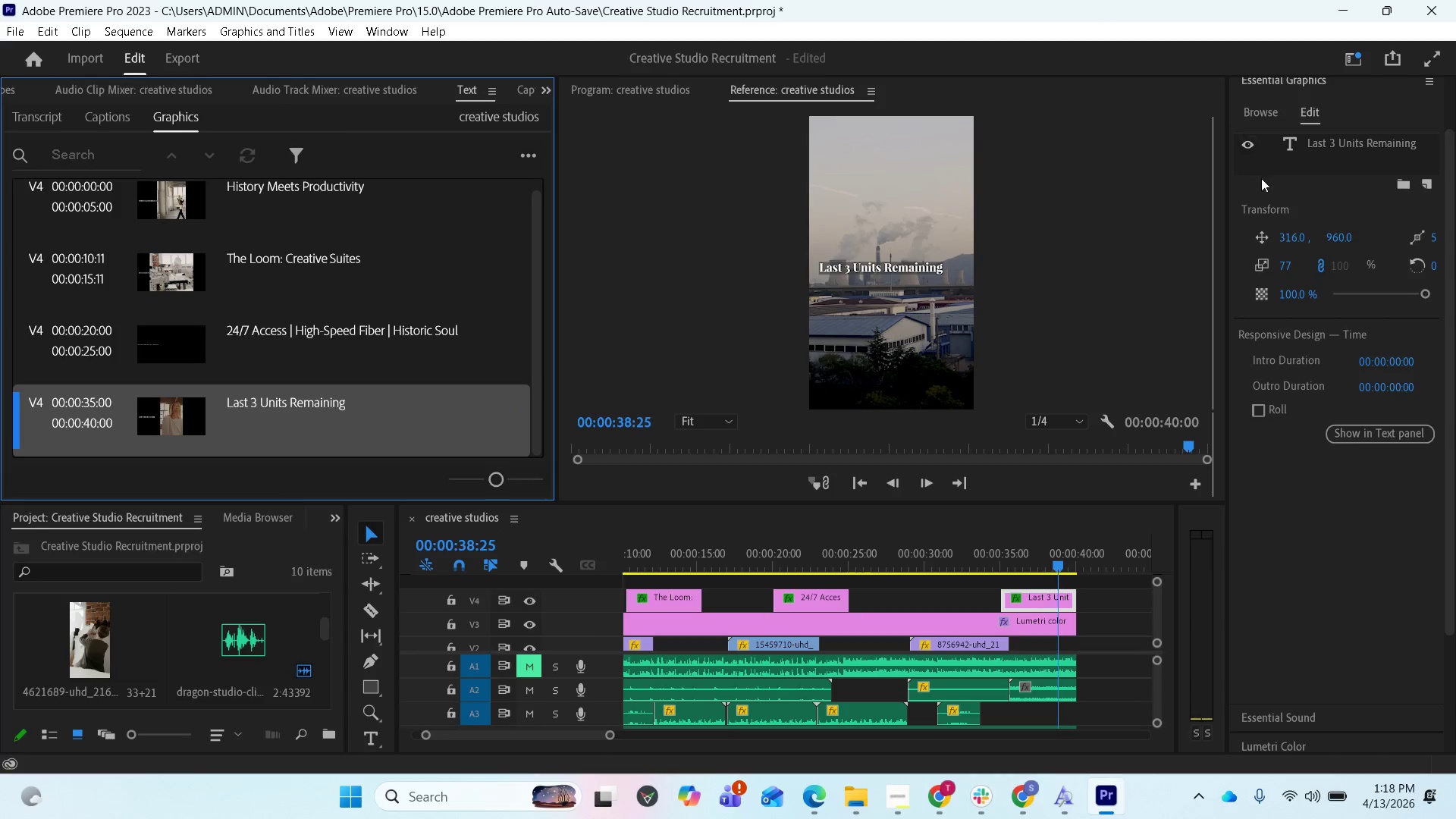 
left_click([1297, 146])
 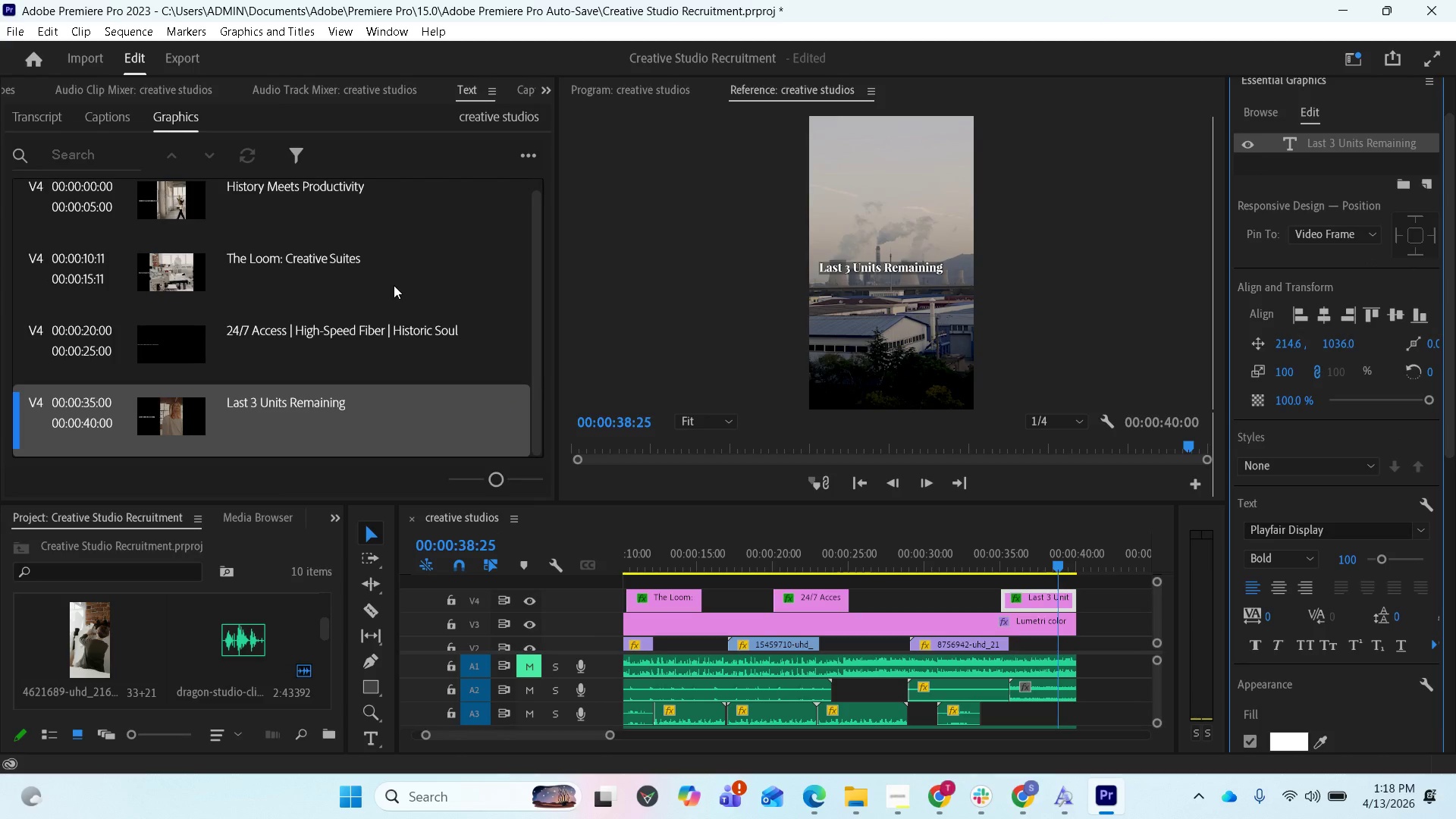 
wait(6.94)
 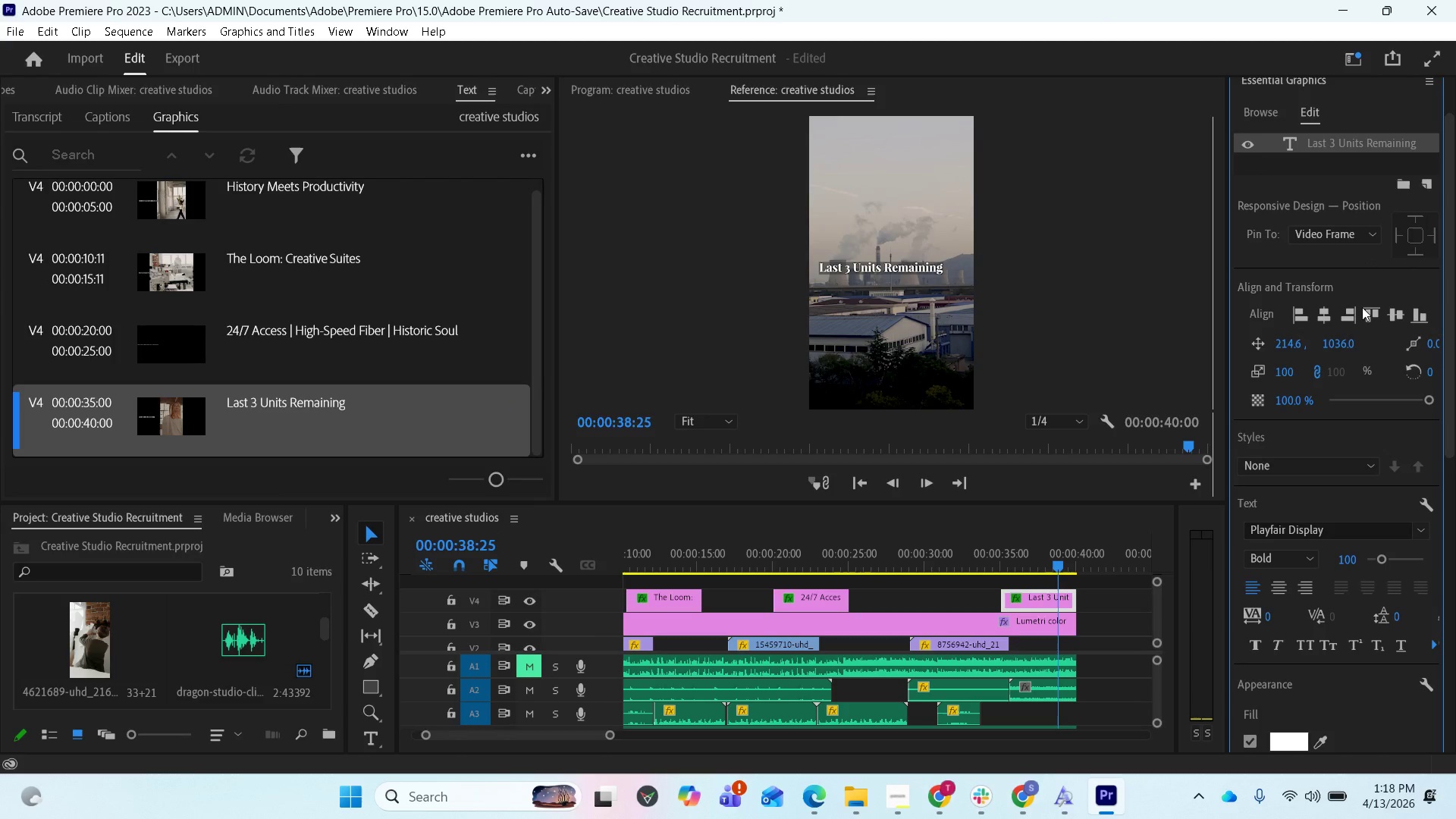 
left_click([306, 264])
 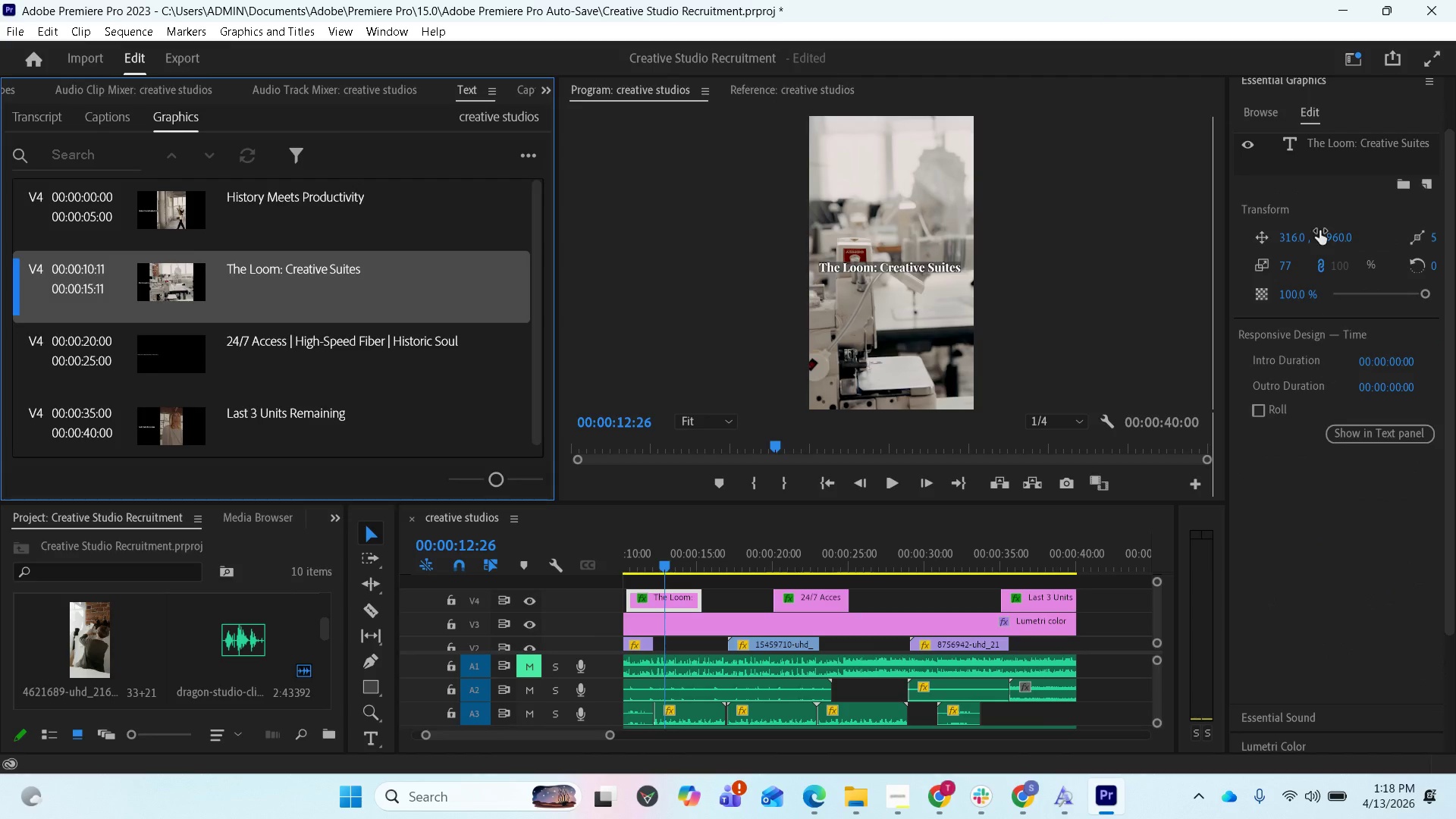 
left_click([1313, 136])
 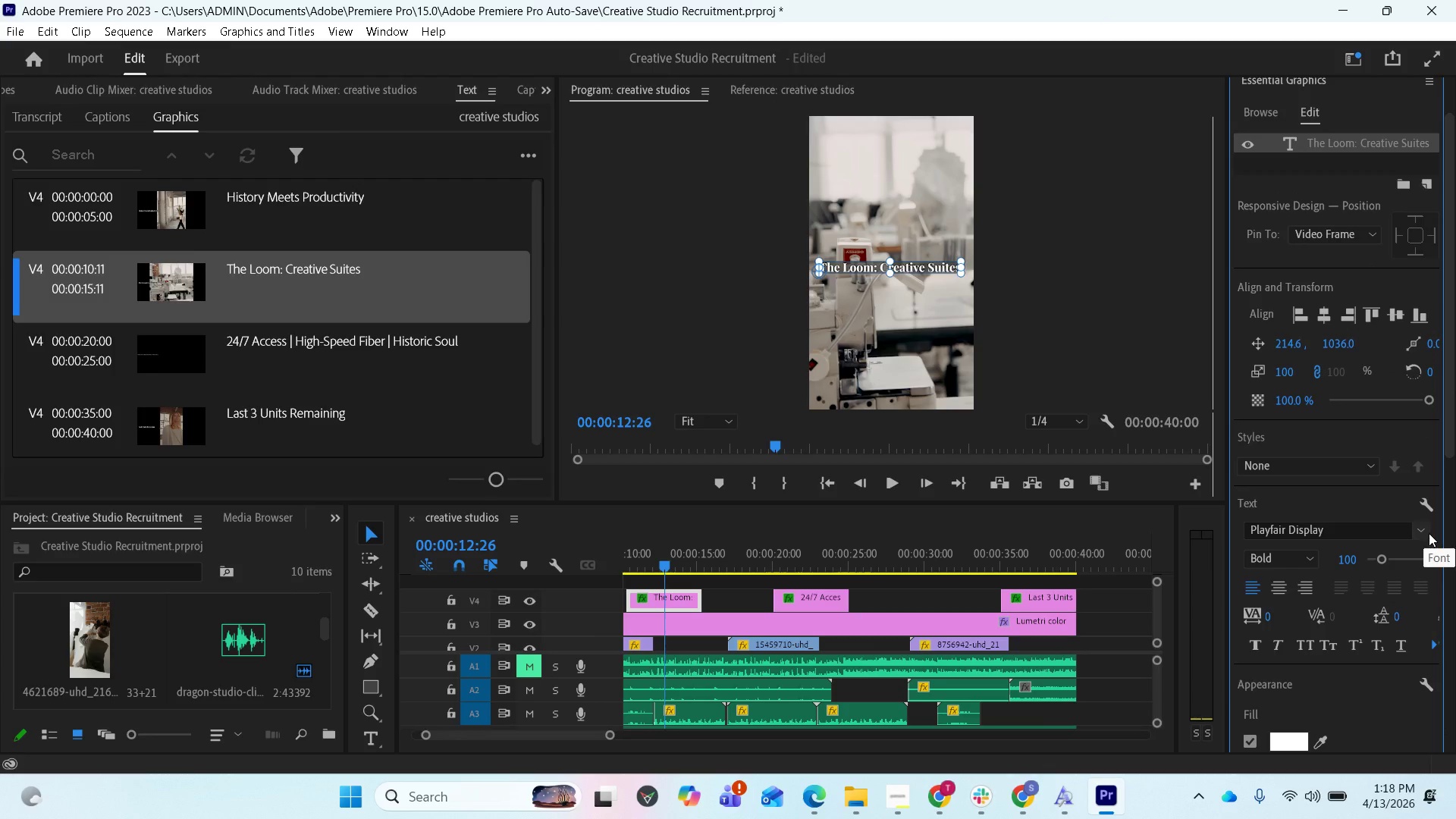 
left_click([1426, 526])
 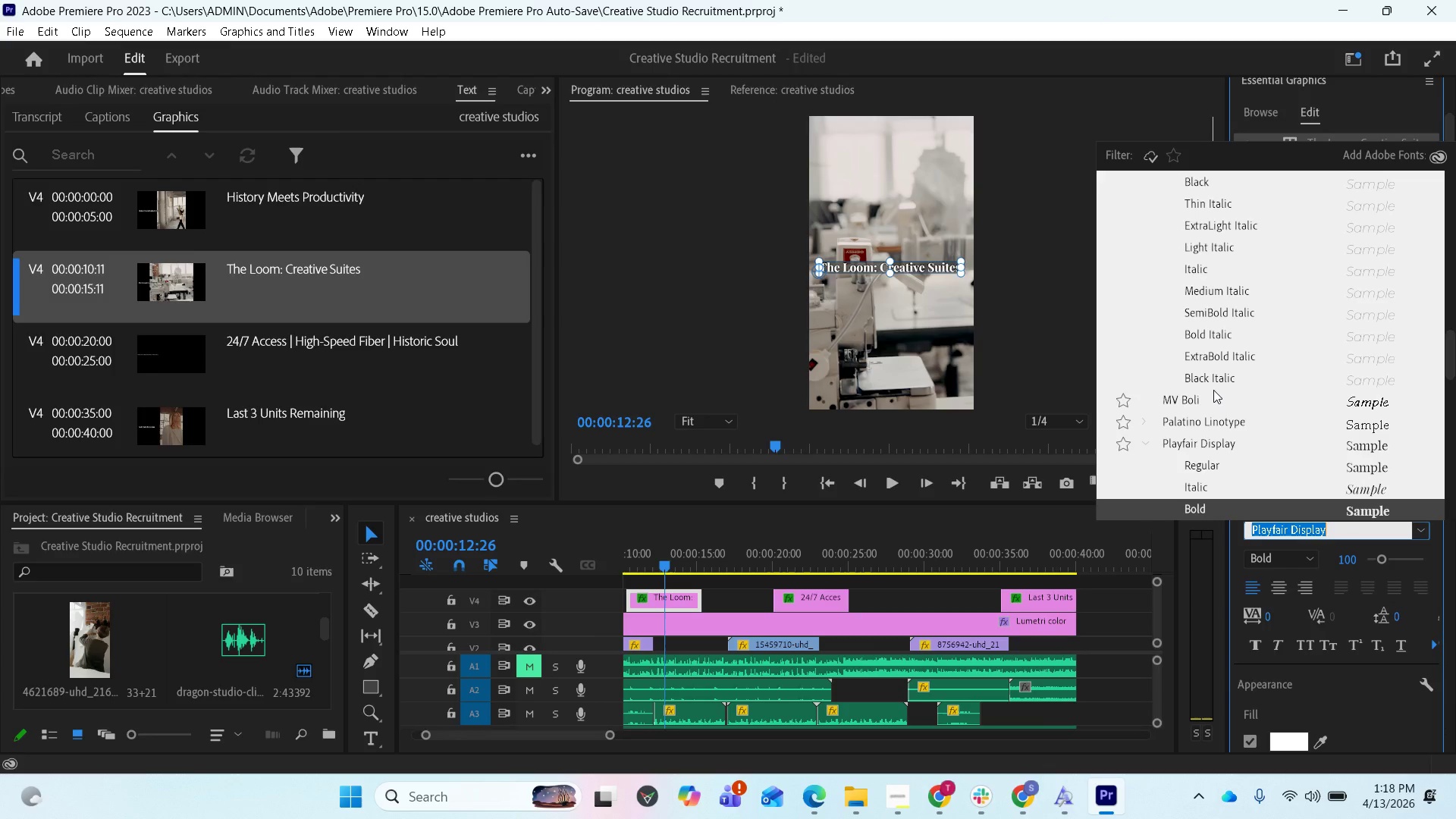 
scroll: coordinate [1224, 326], scroll_direction: up, amount: 5.0
 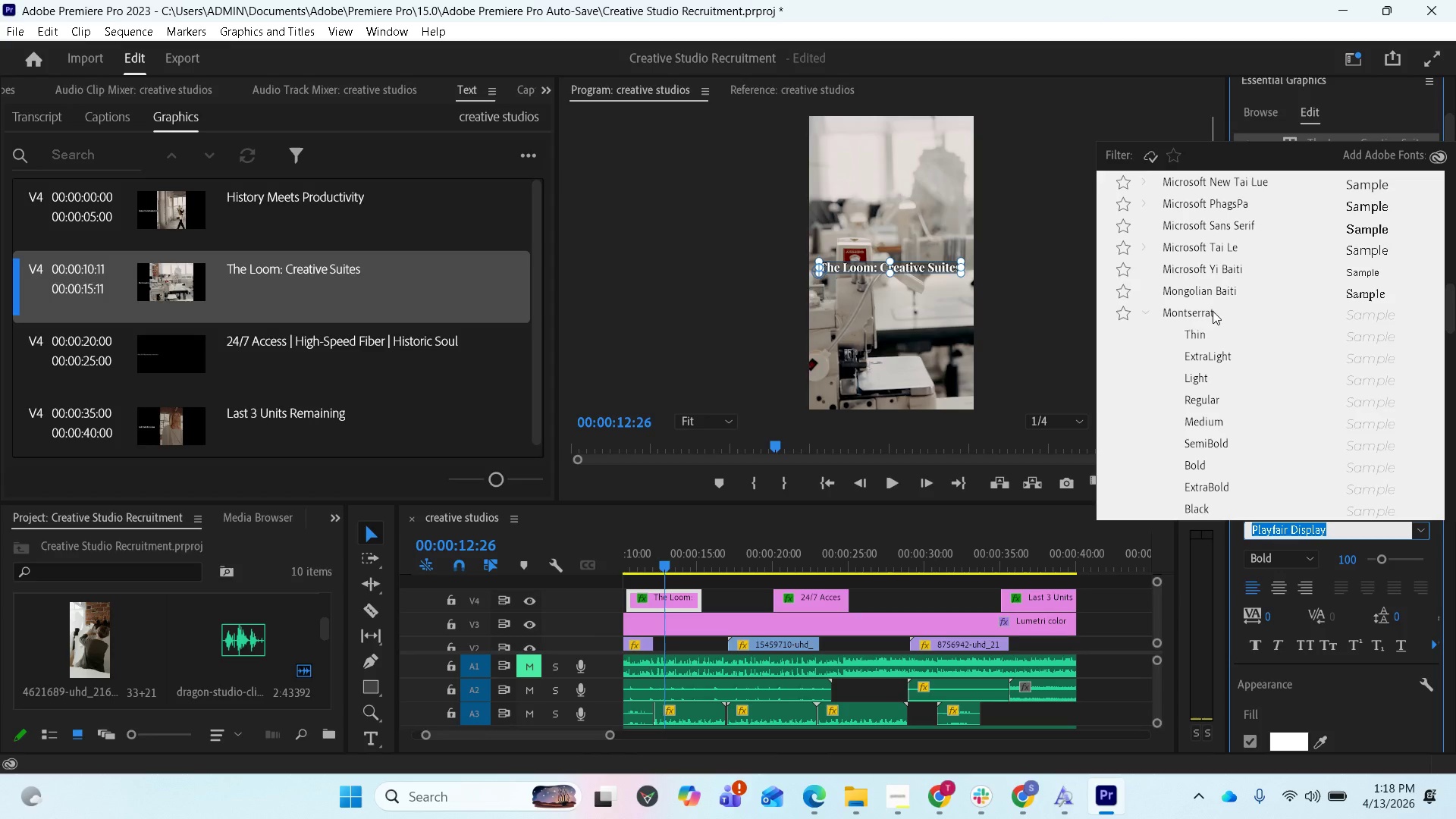 
left_click([1213, 311])
 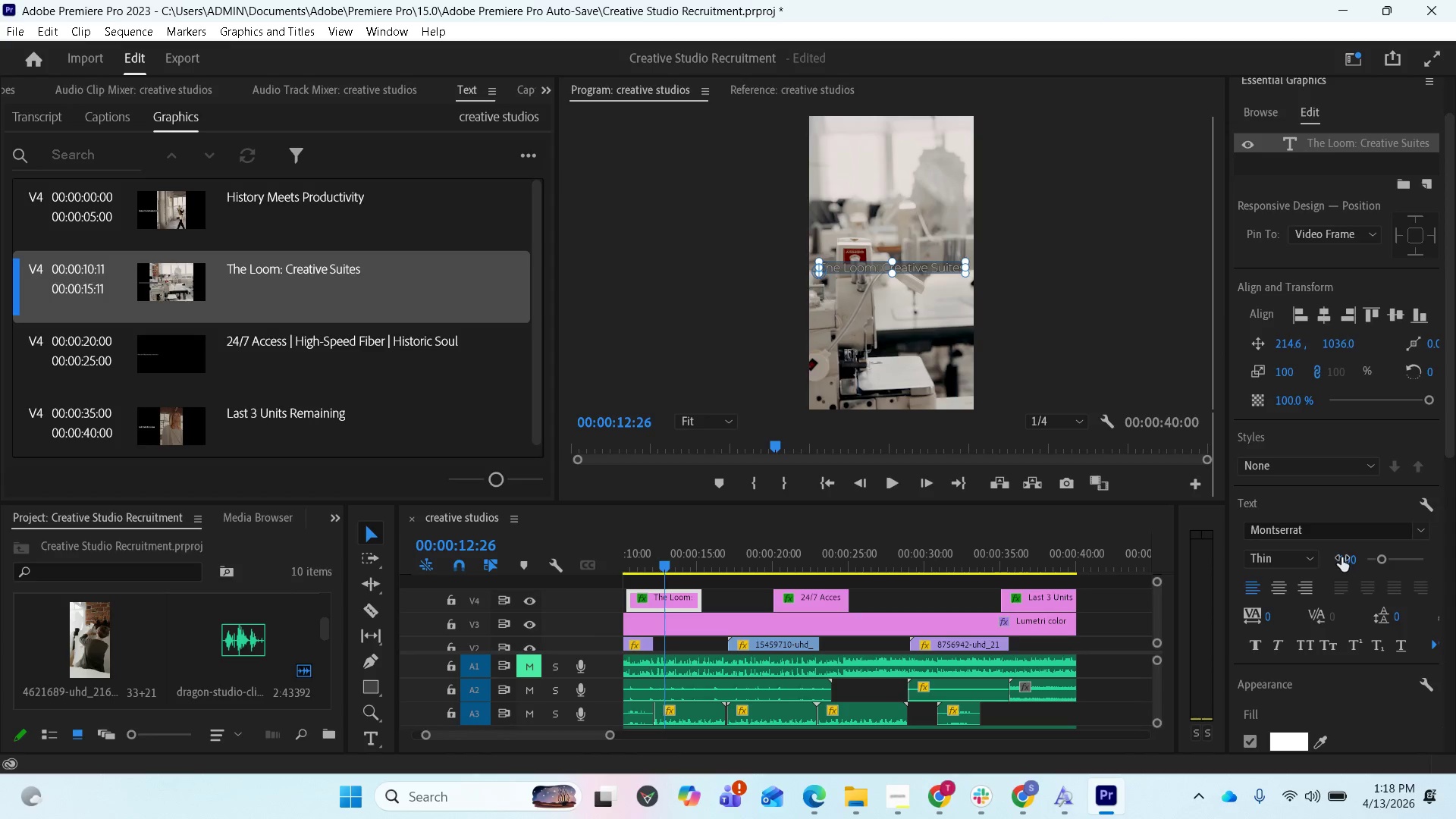 
left_click([1306, 555])
 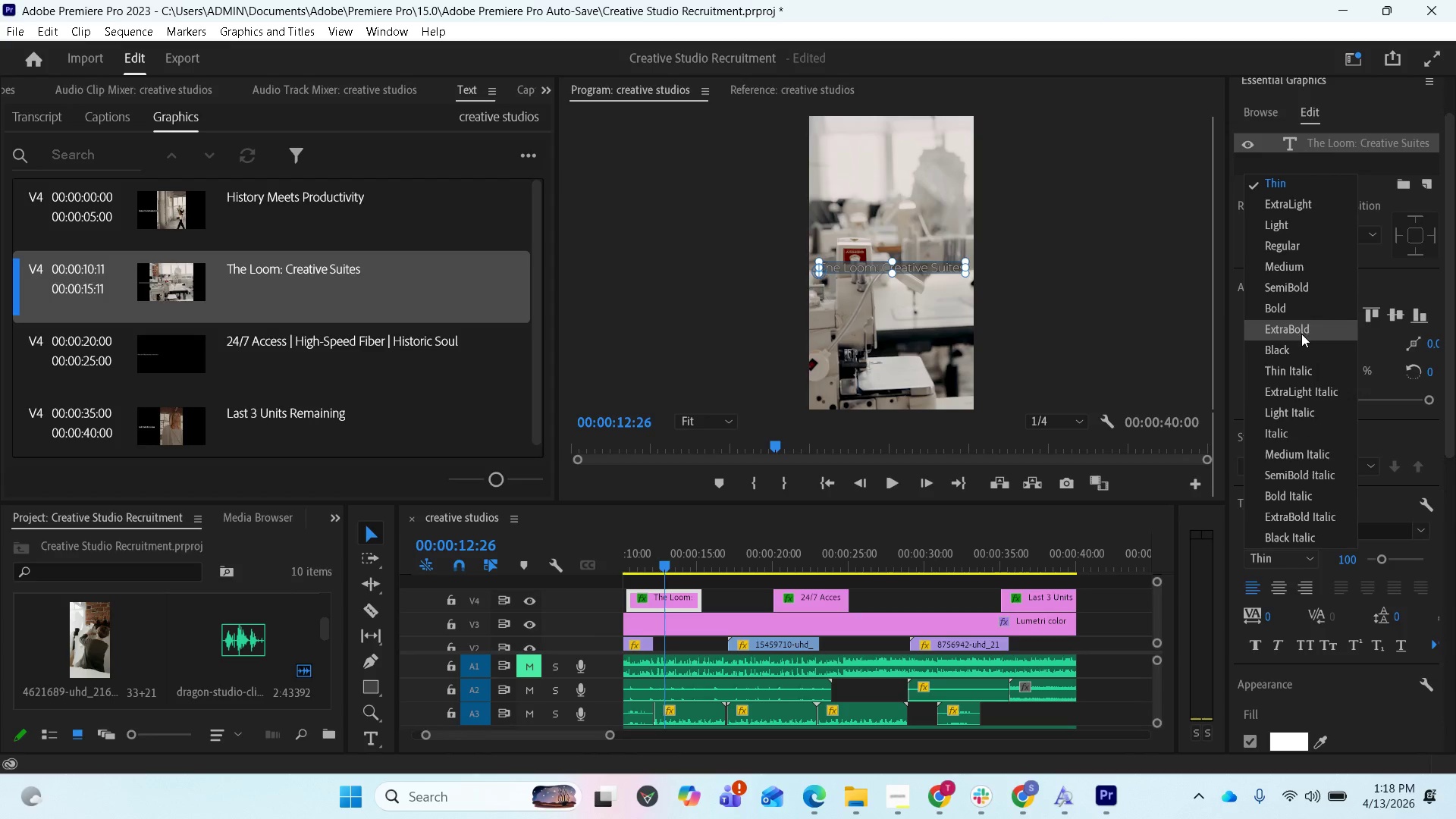 
wait(6.59)
 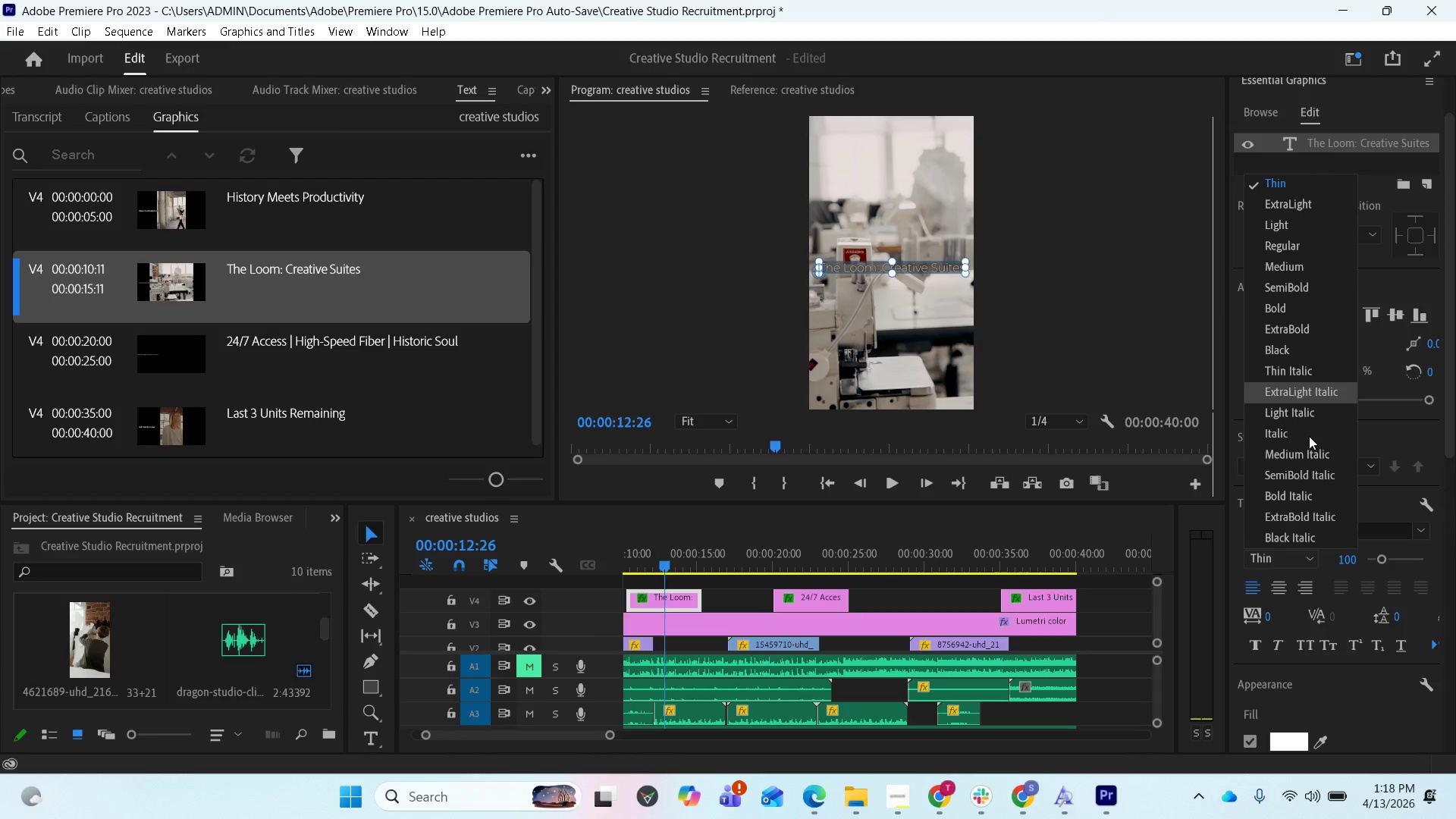 
left_click([1287, 312])
 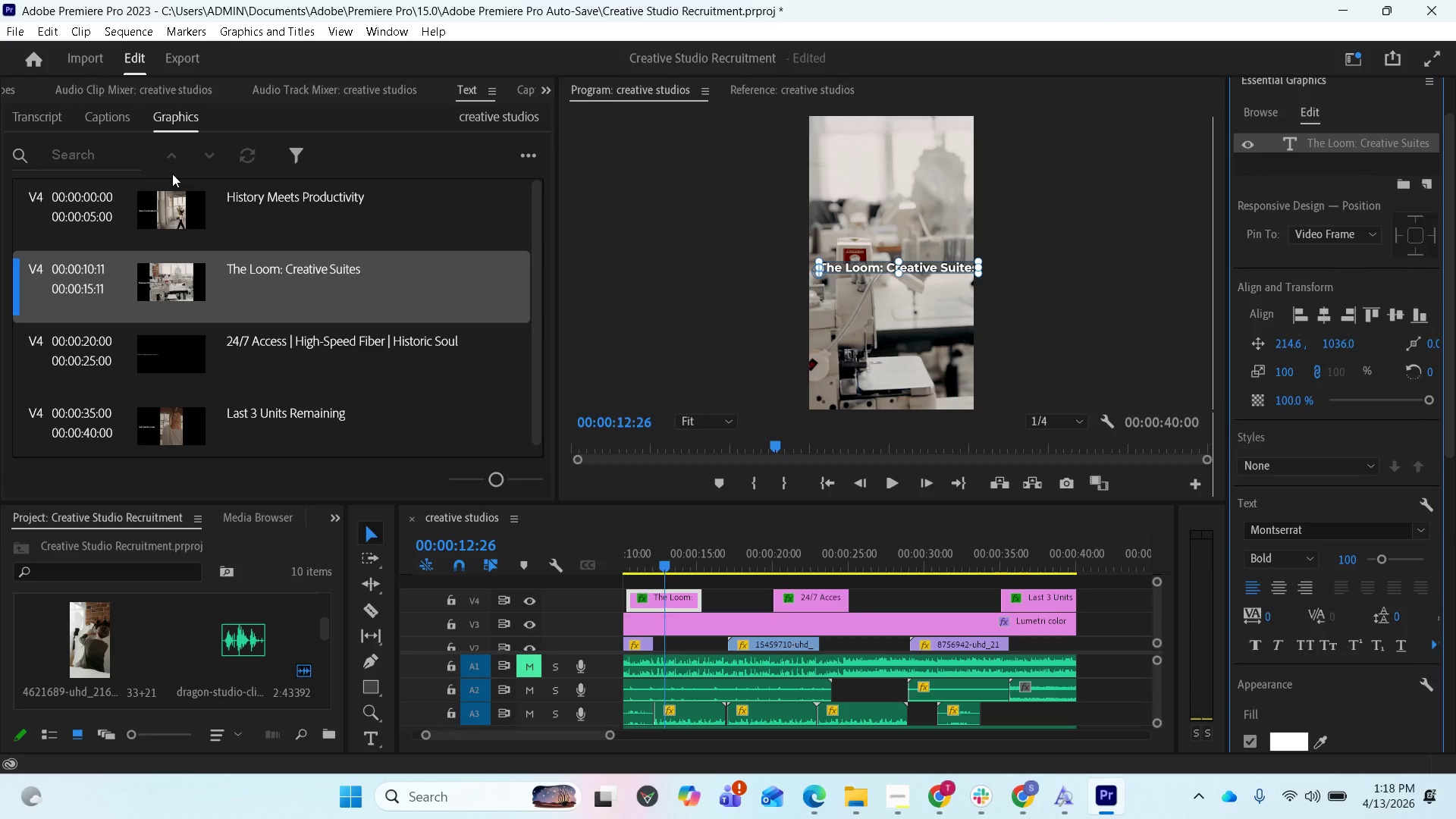 
wait(6.78)
 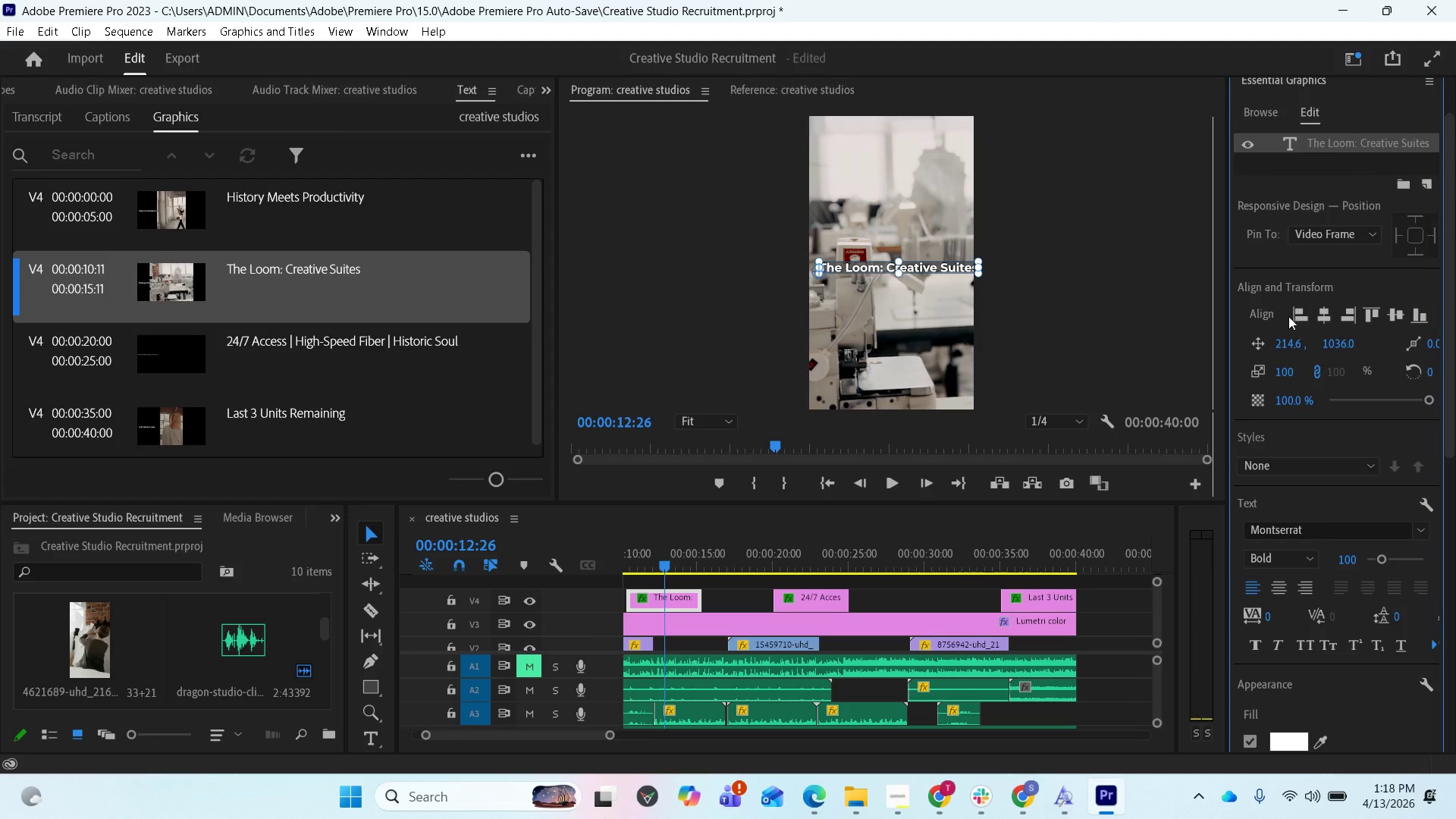 
left_click([545, 86])
 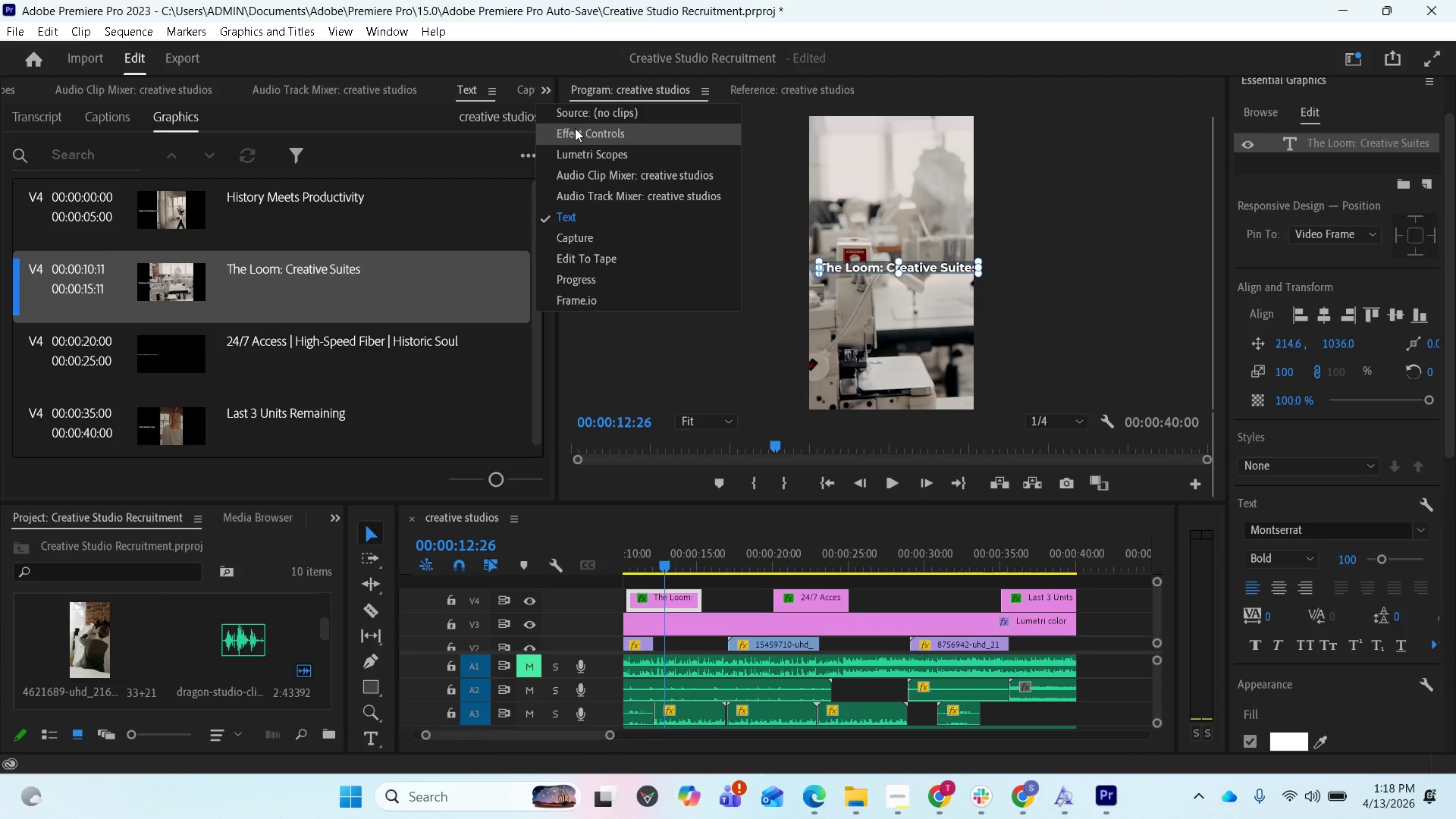 
left_click([575, 128])
 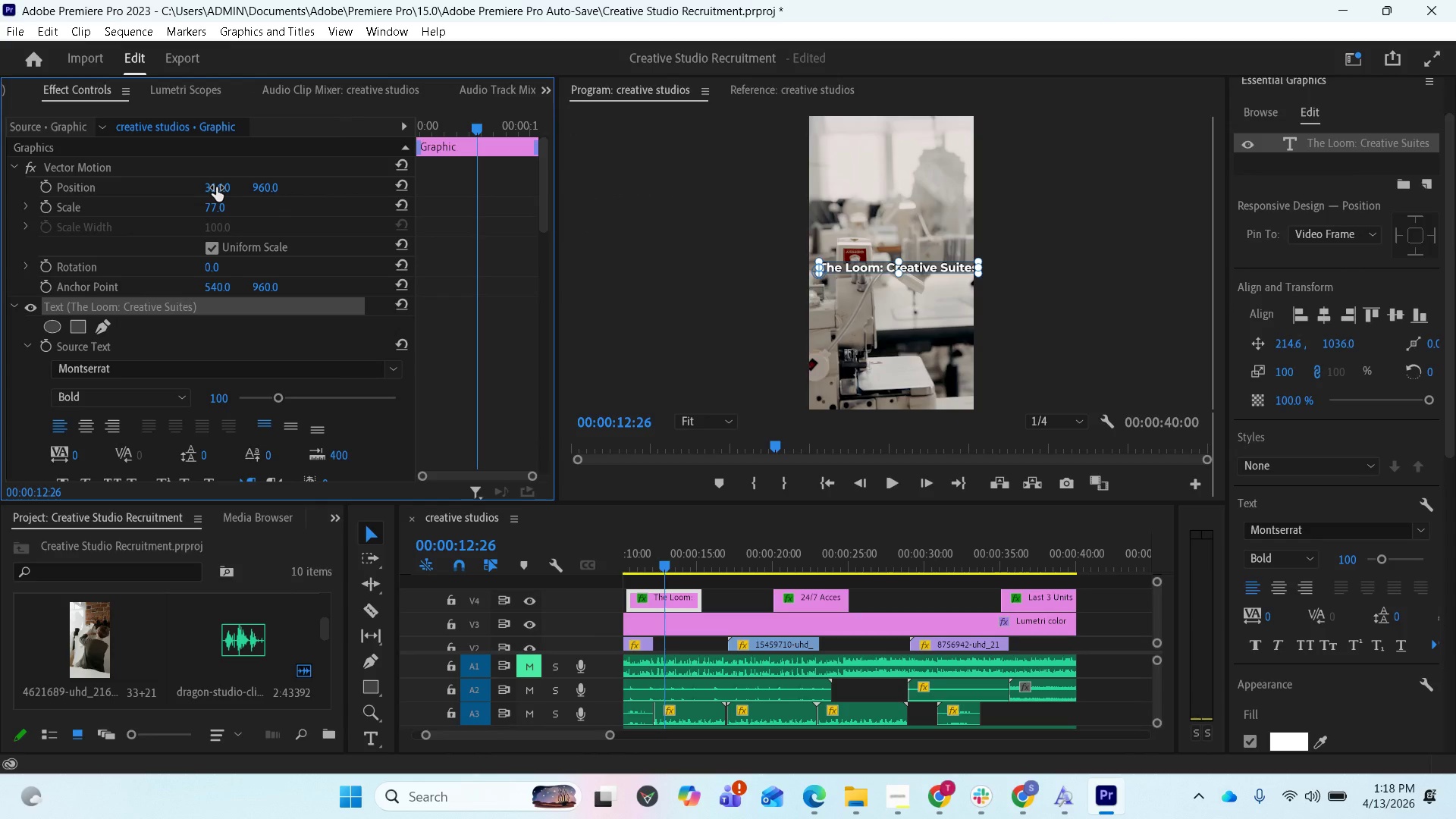 
left_click_drag(start_coordinate=[216, 187], to_coordinate=[177, 204])
 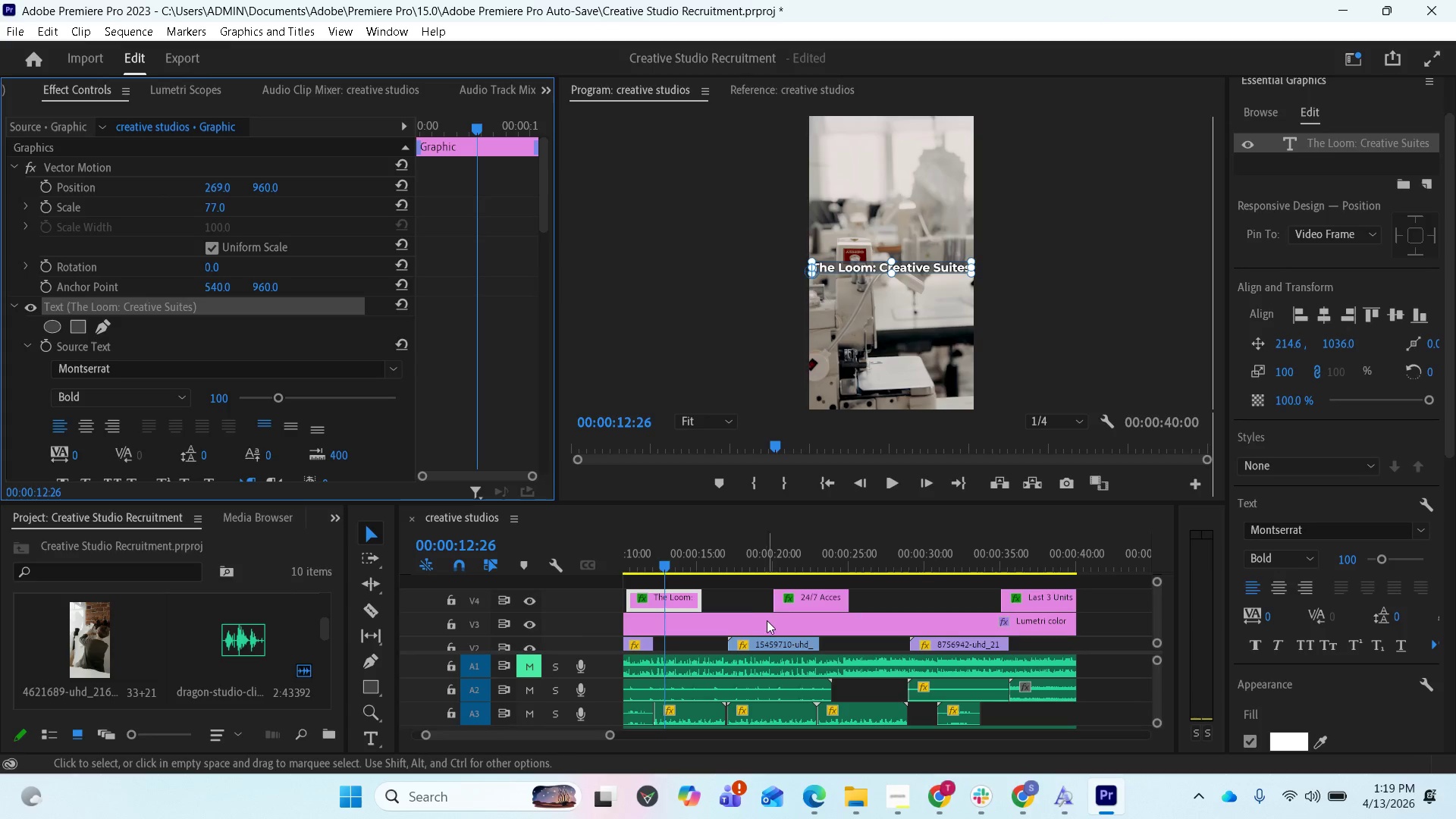 
left_click([752, 602])
 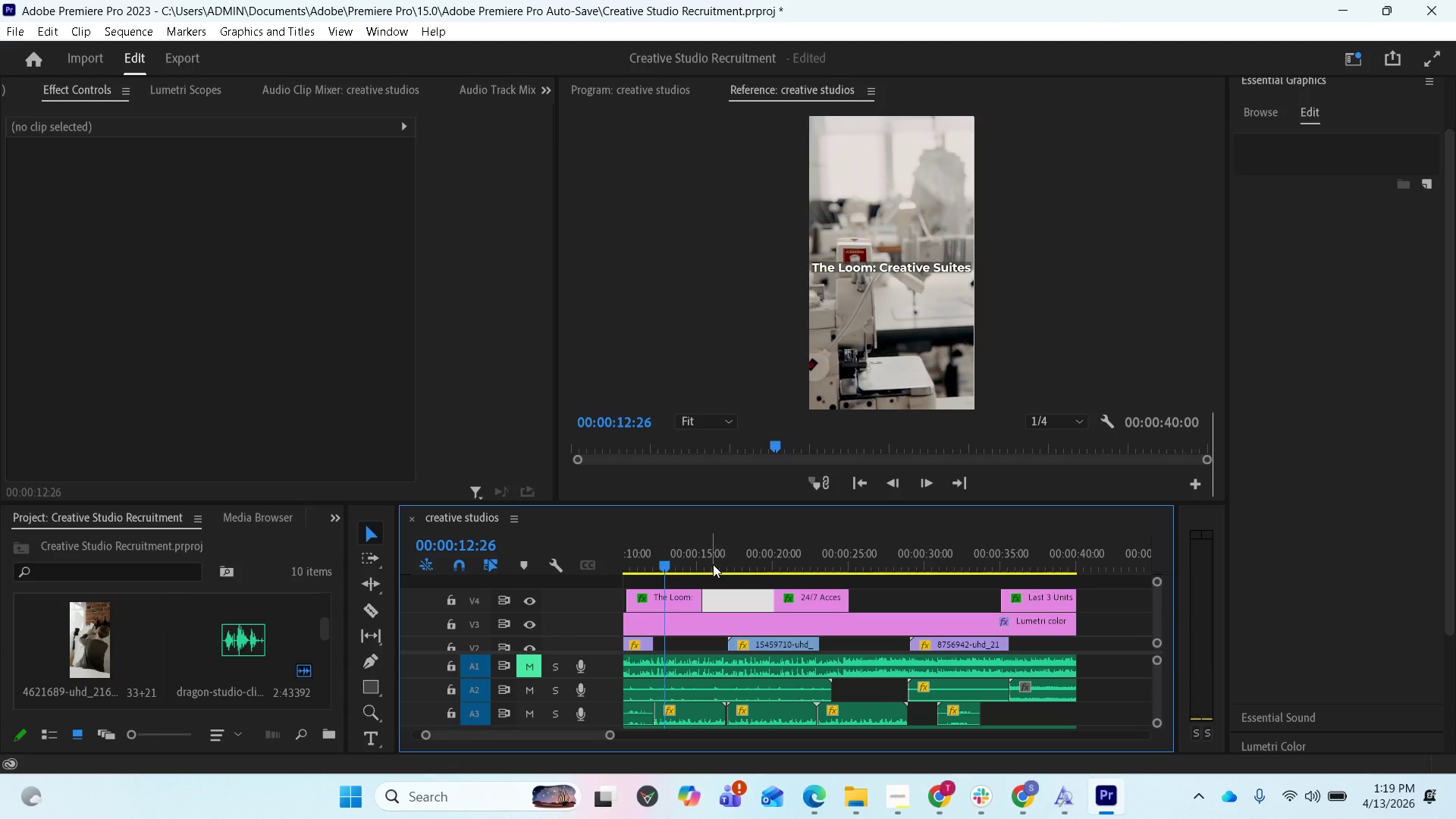 
left_click_drag(start_coordinate=[664, 563], to_coordinate=[572, 563])
 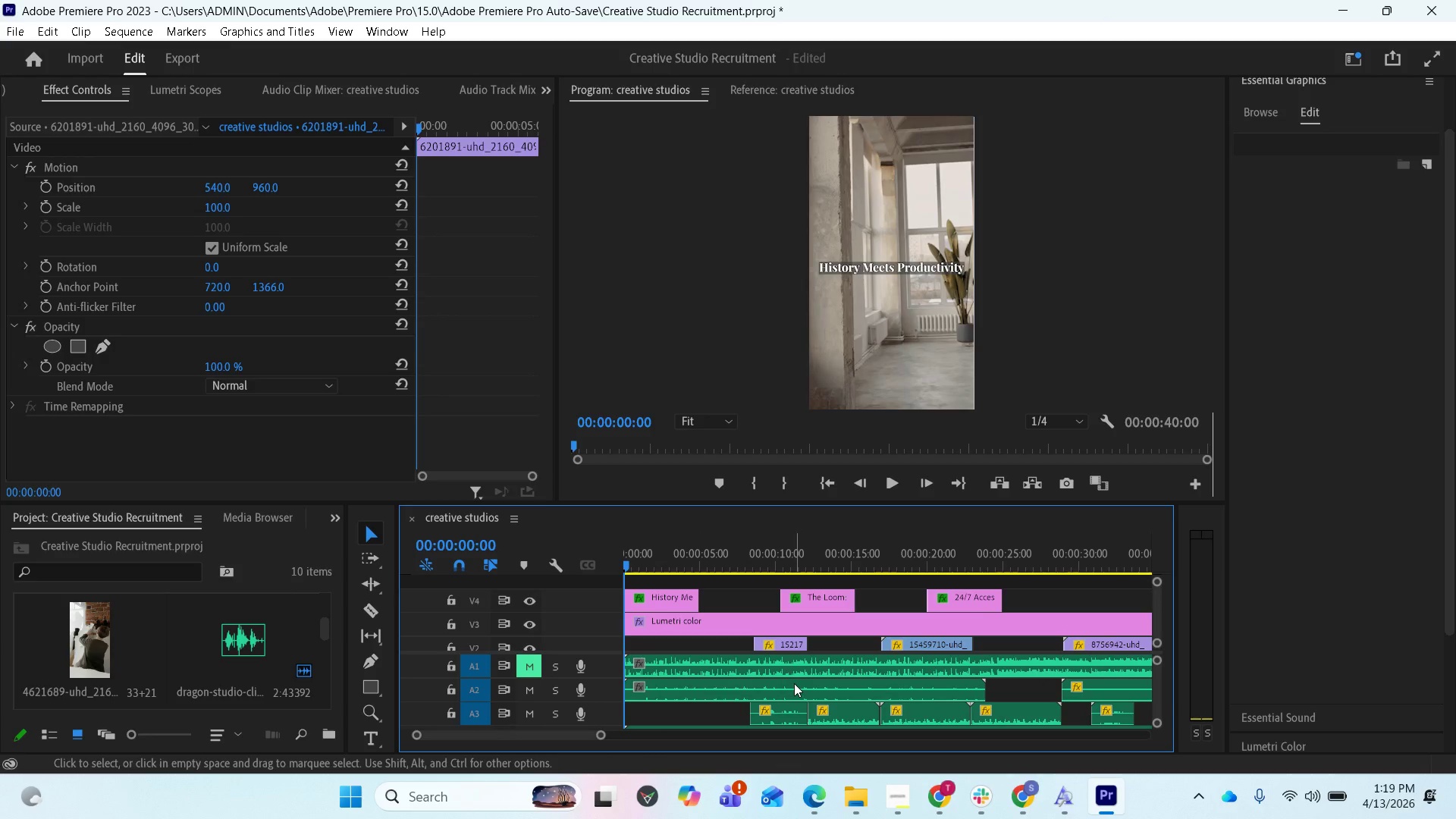 
key(Space)
 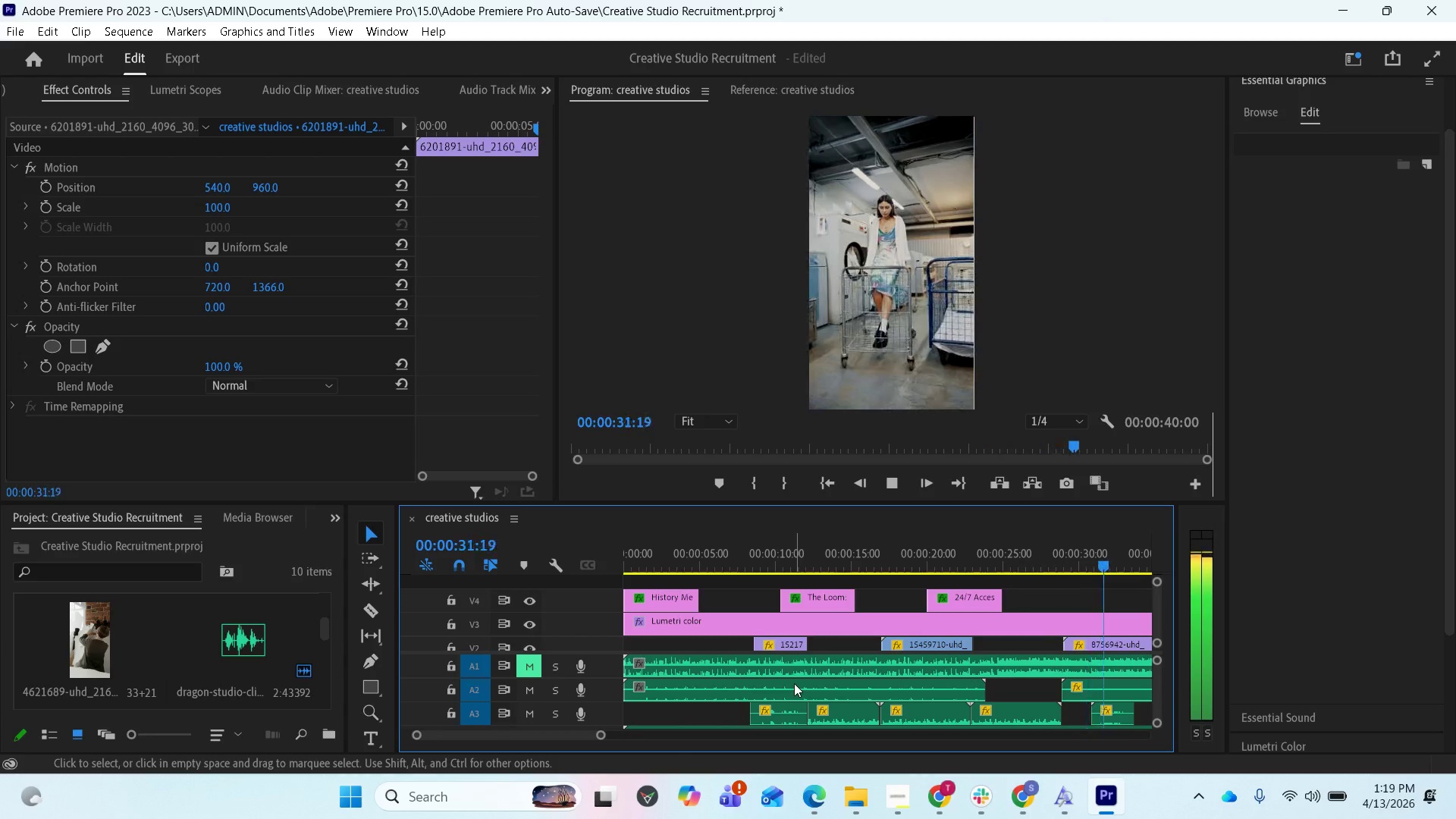 
wait(36.58)
 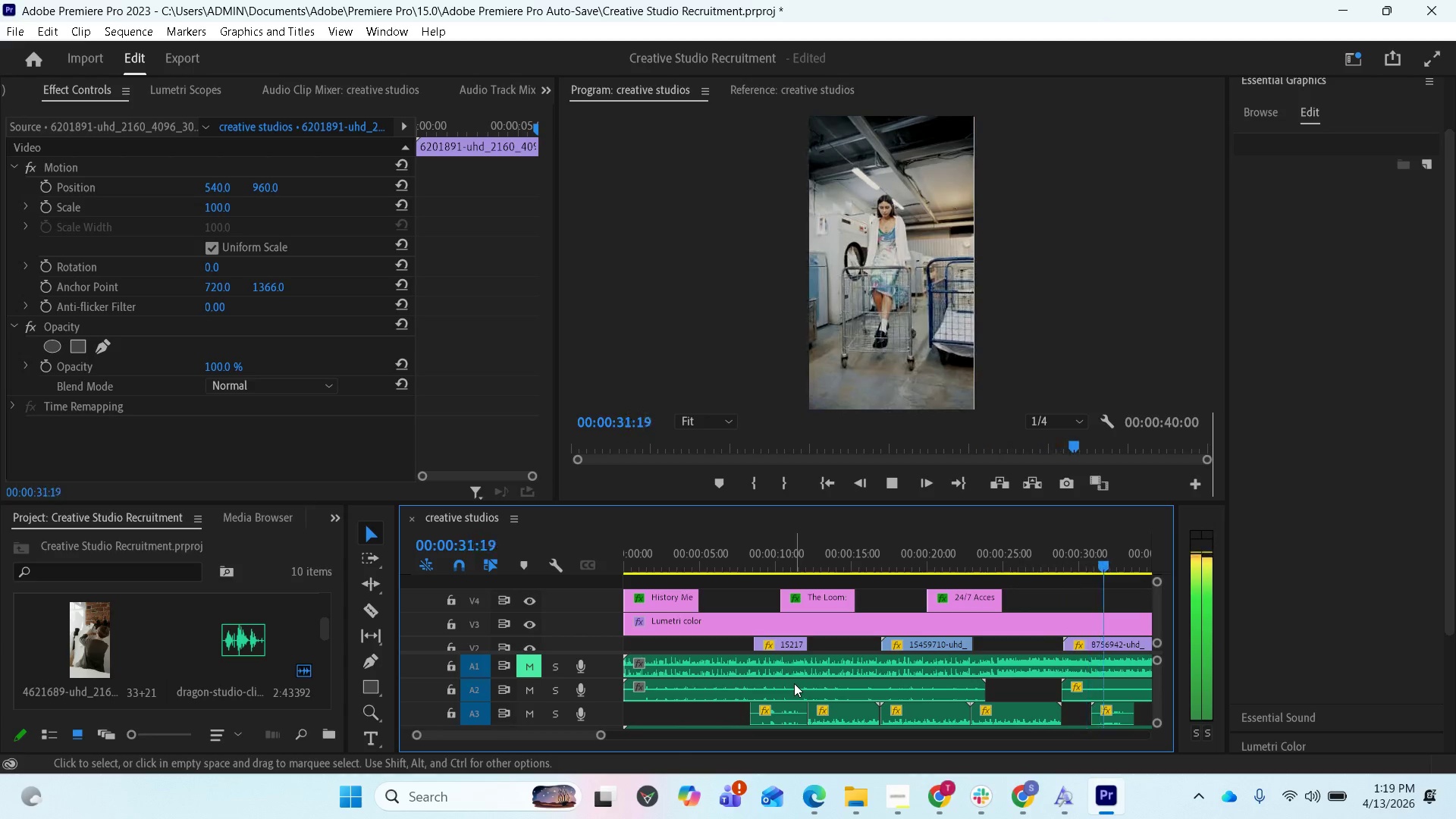 
key(Space)
 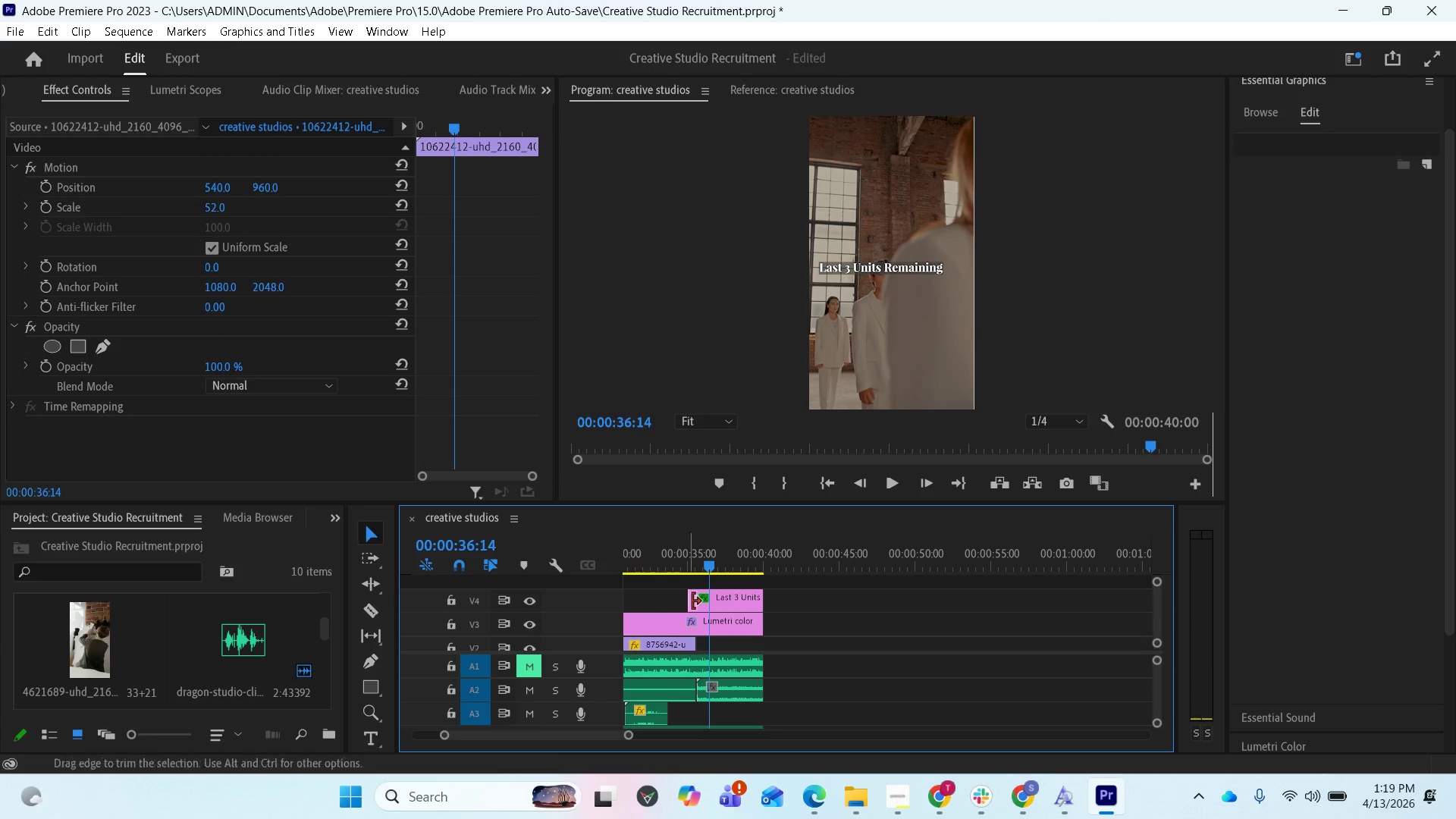 
left_click_drag(start_coordinate=[708, 566], to_coordinate=[707, 557])
 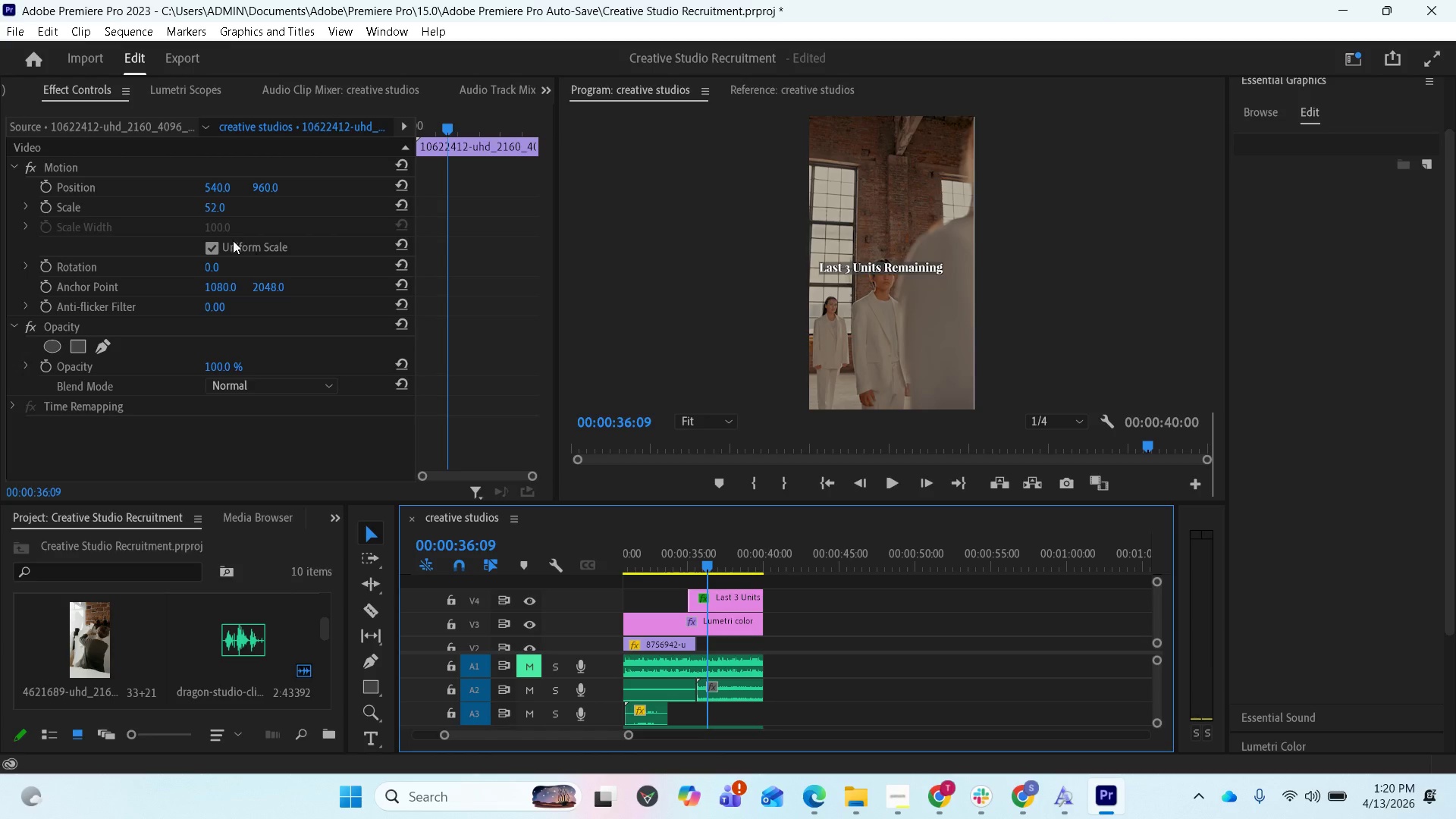 
left_click([726, 599])
 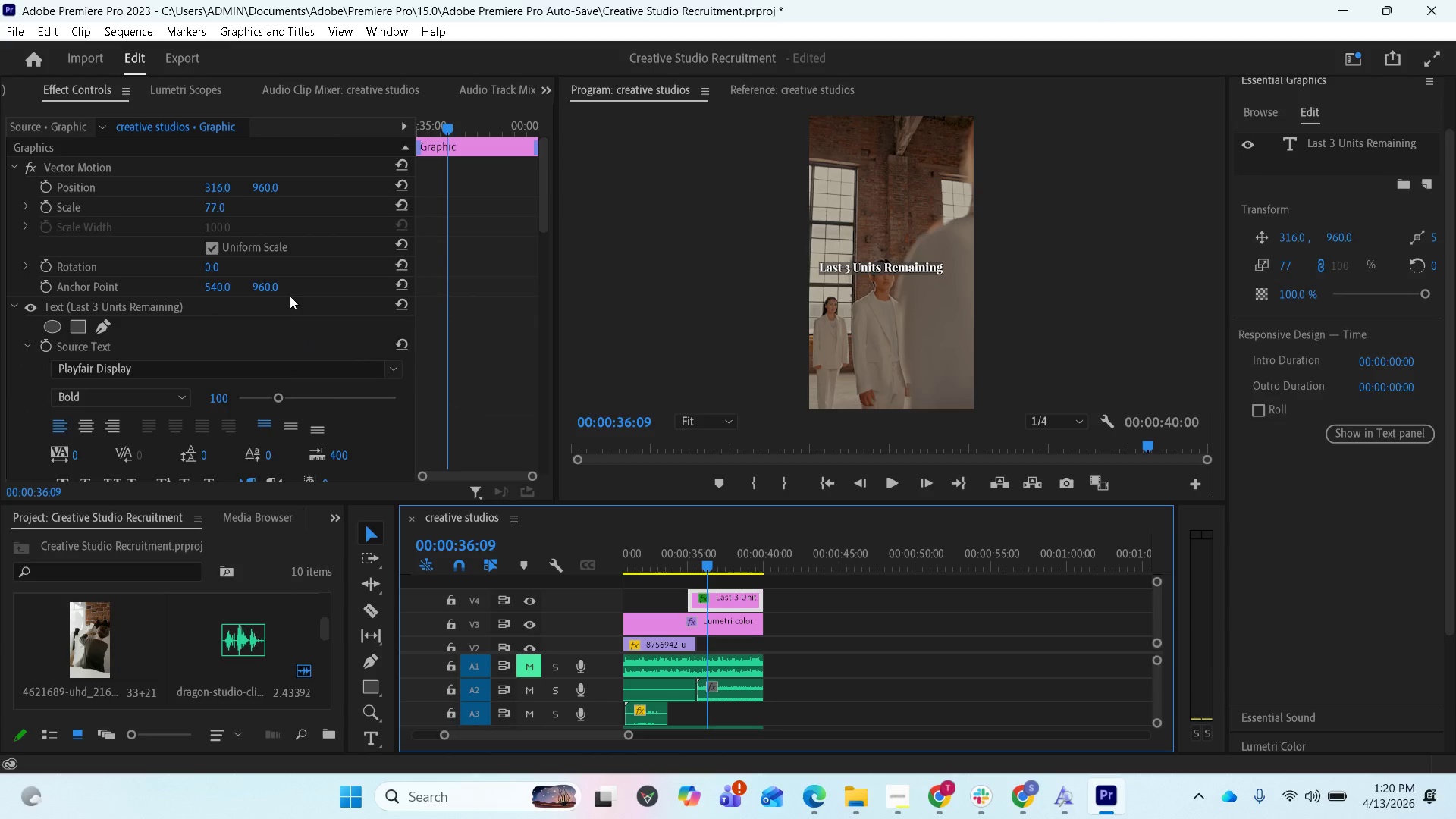 
scroll: coordinate [287, 289], scroll_direction: up, amount: 3.0
 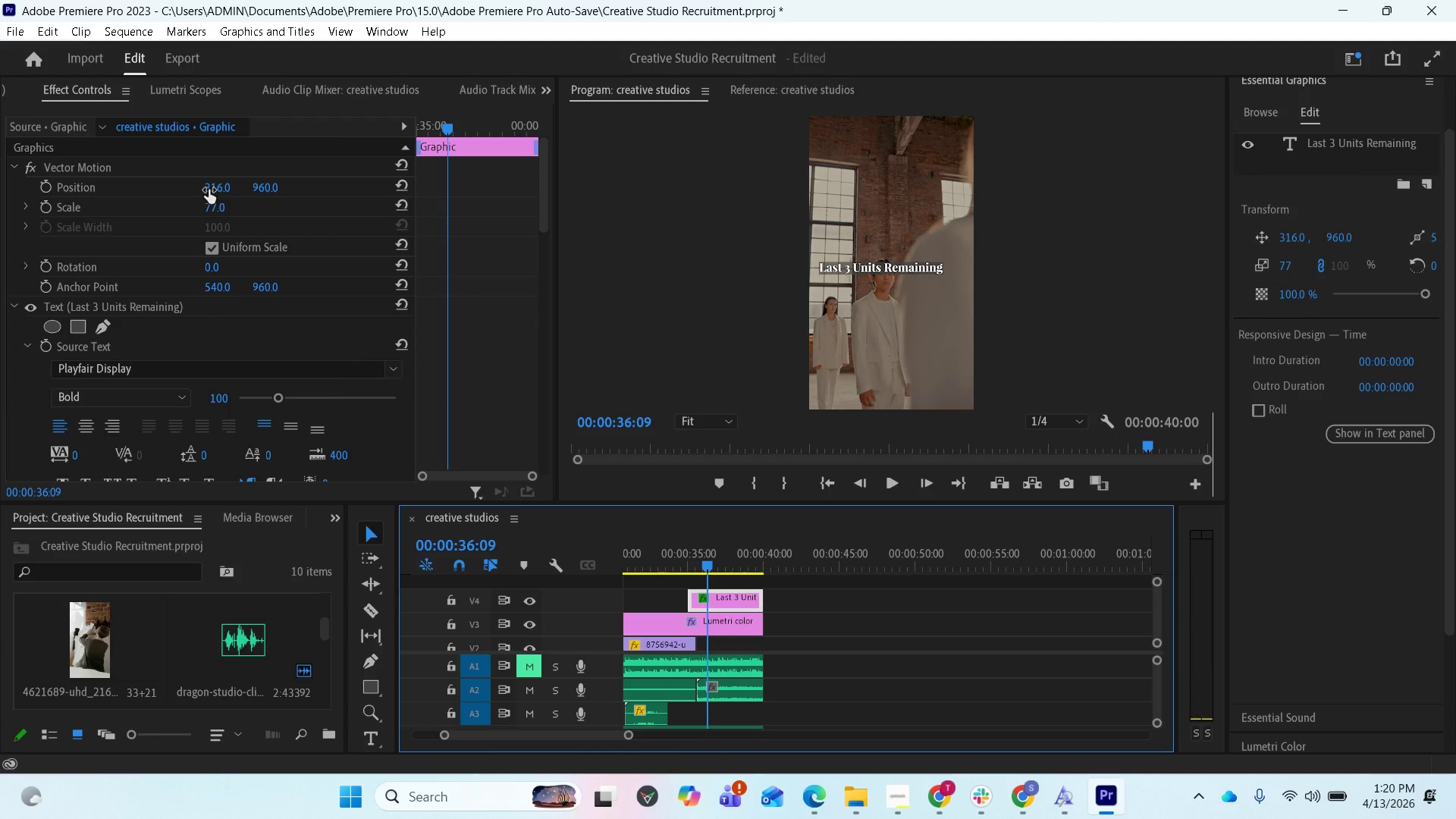 
left_click_drag(start_coordinate=[209, 190], to_coordinate=[309, 191])
 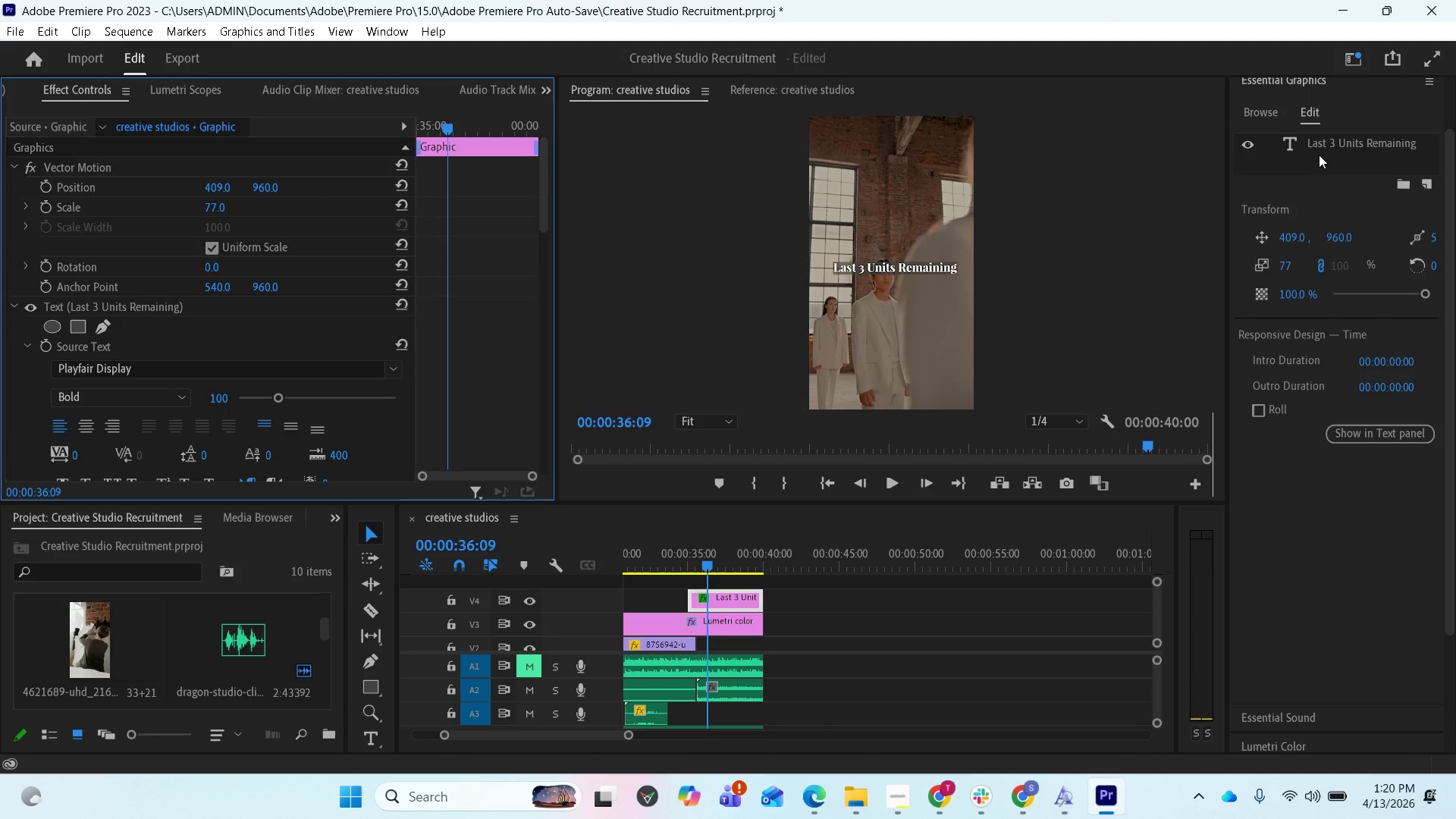 
left_click([1319, 154])
 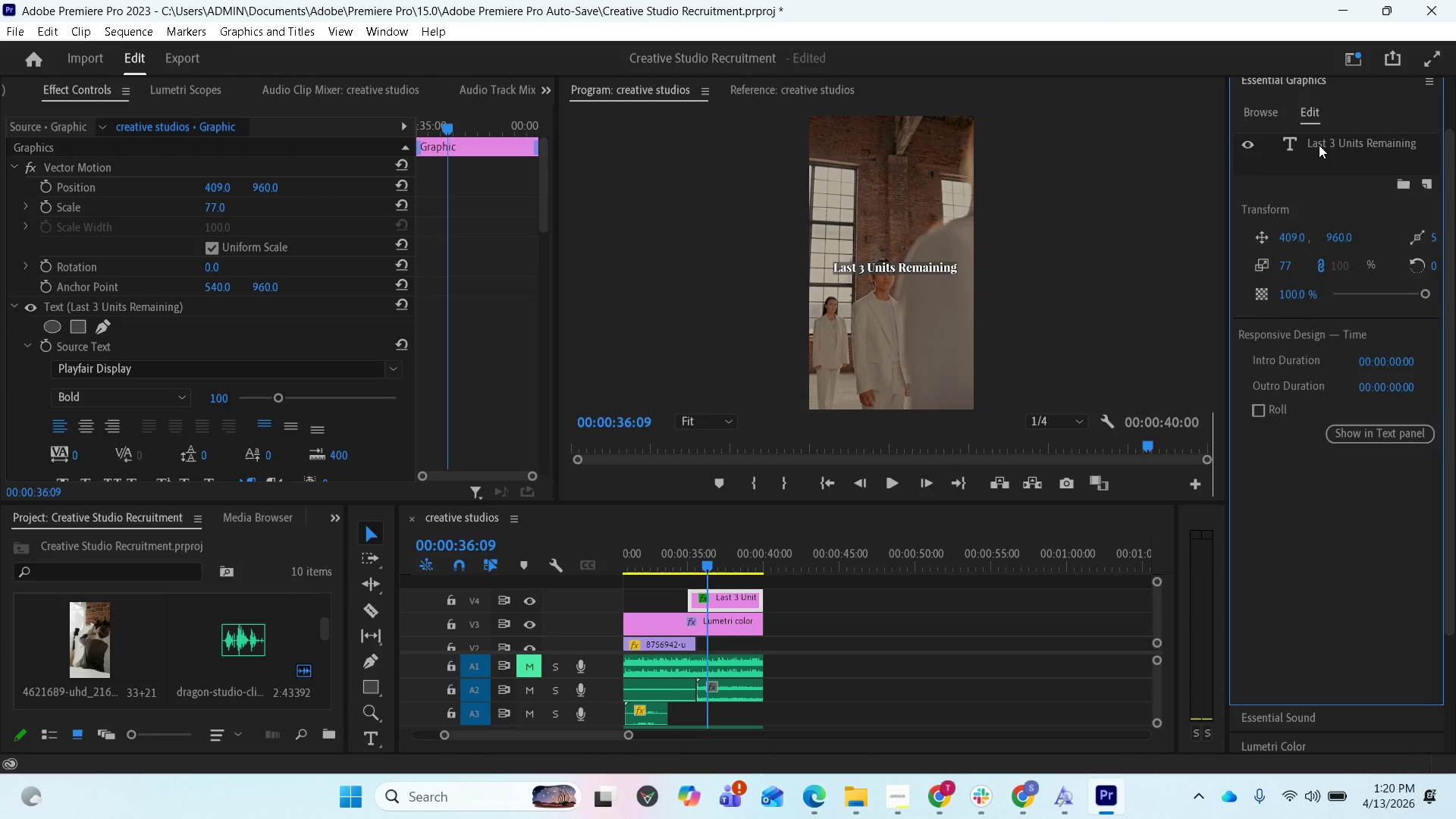 
left_click([1319, 145])
 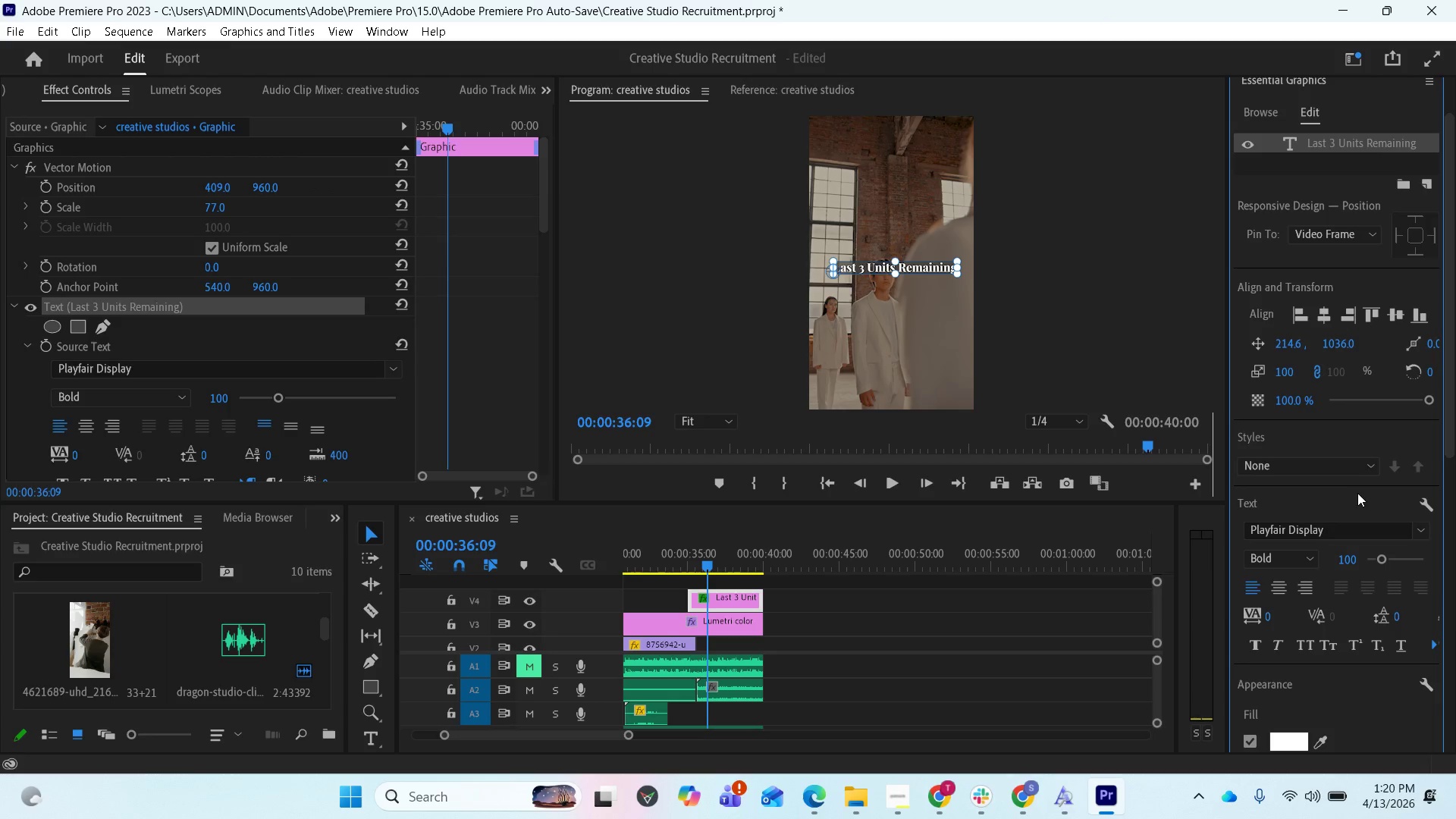 
mouse_move([1347, 541])
 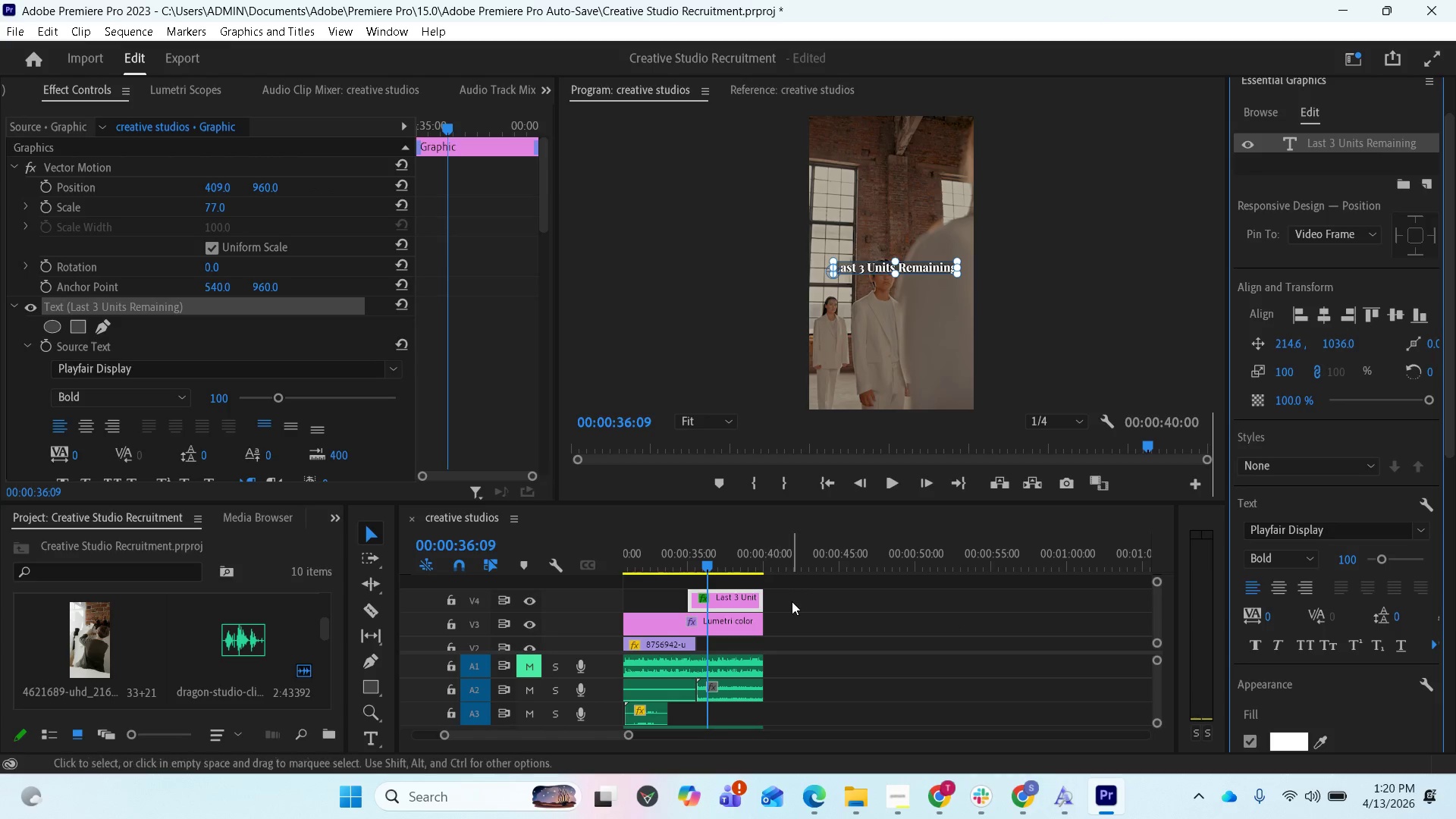 
key(Space)
 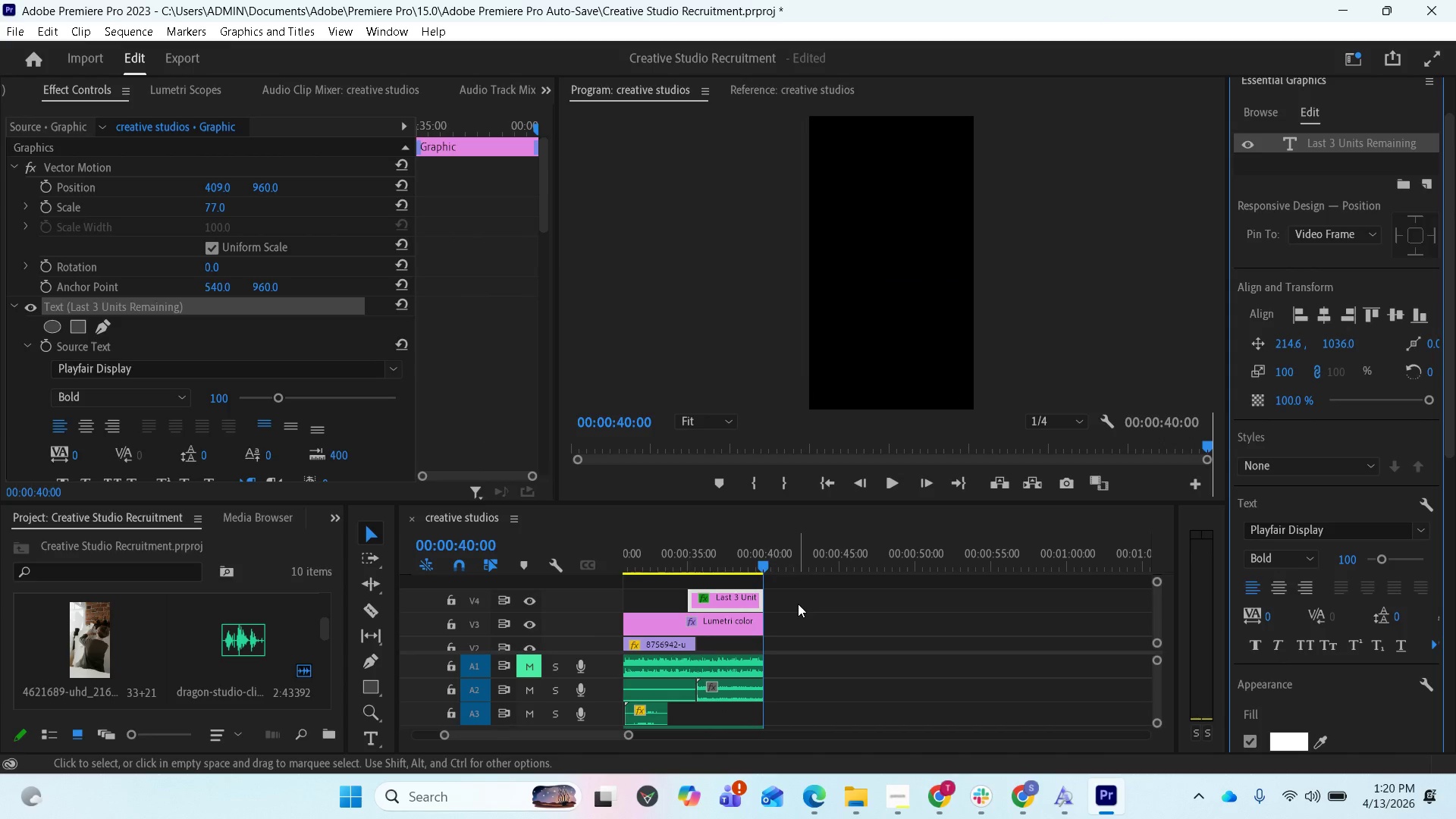 
wait(5.84)
 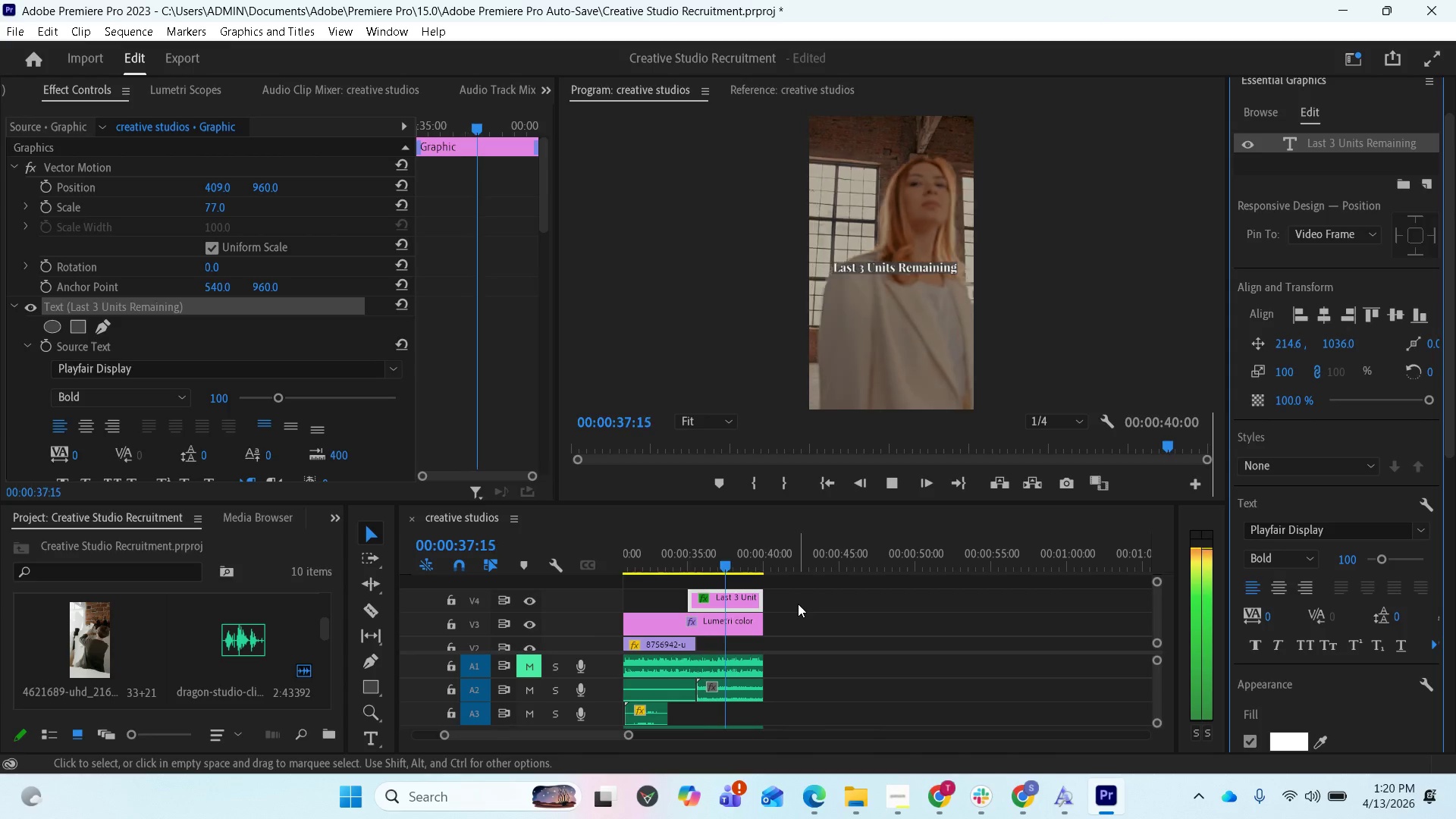 
key(Space)
 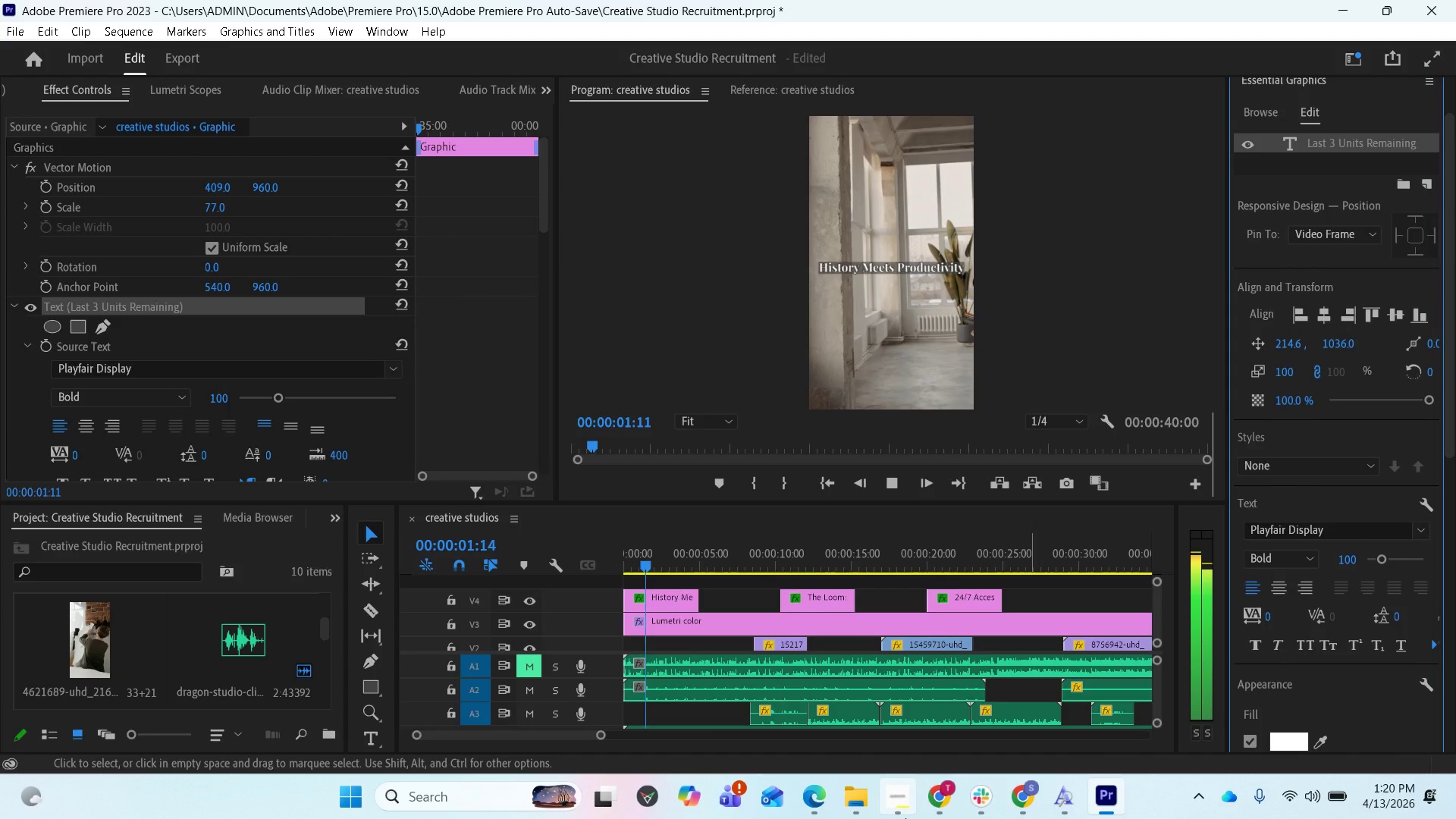 
left_click([895, 792])